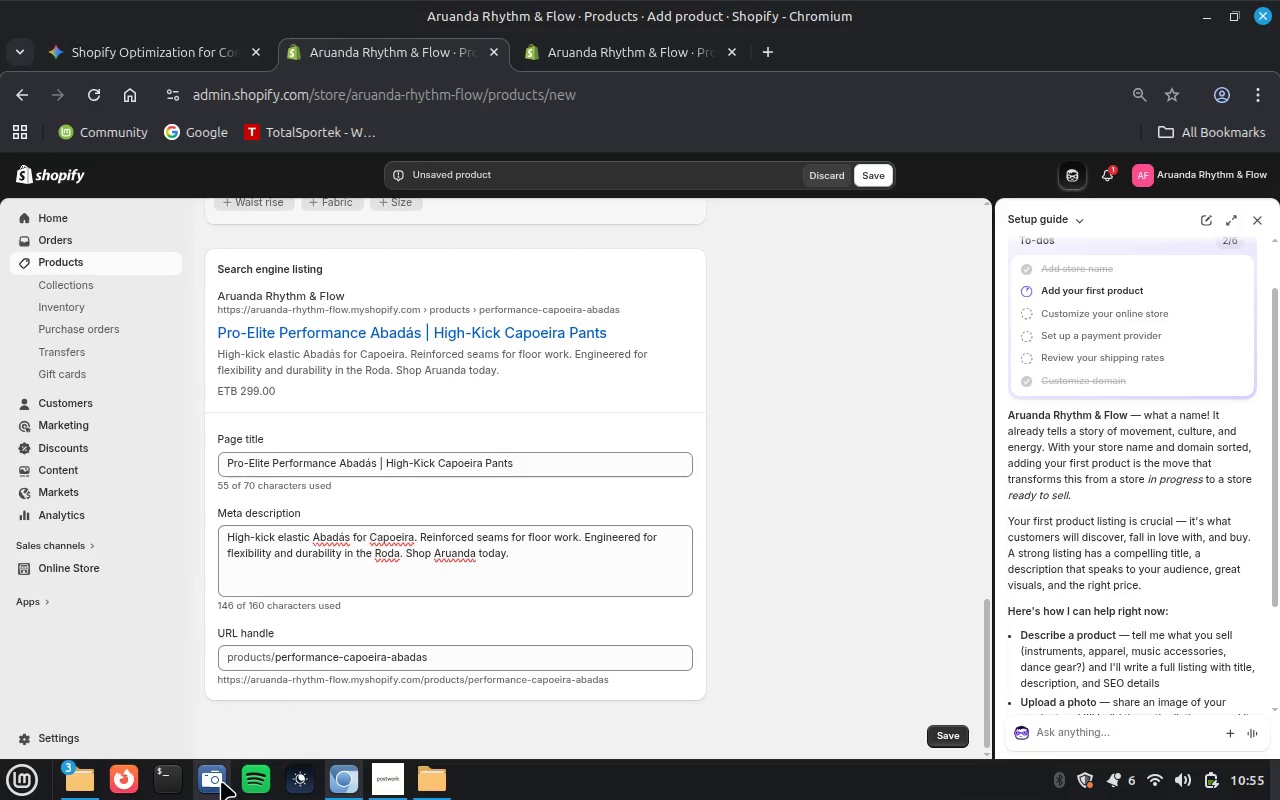 
left_click([211, 774])
 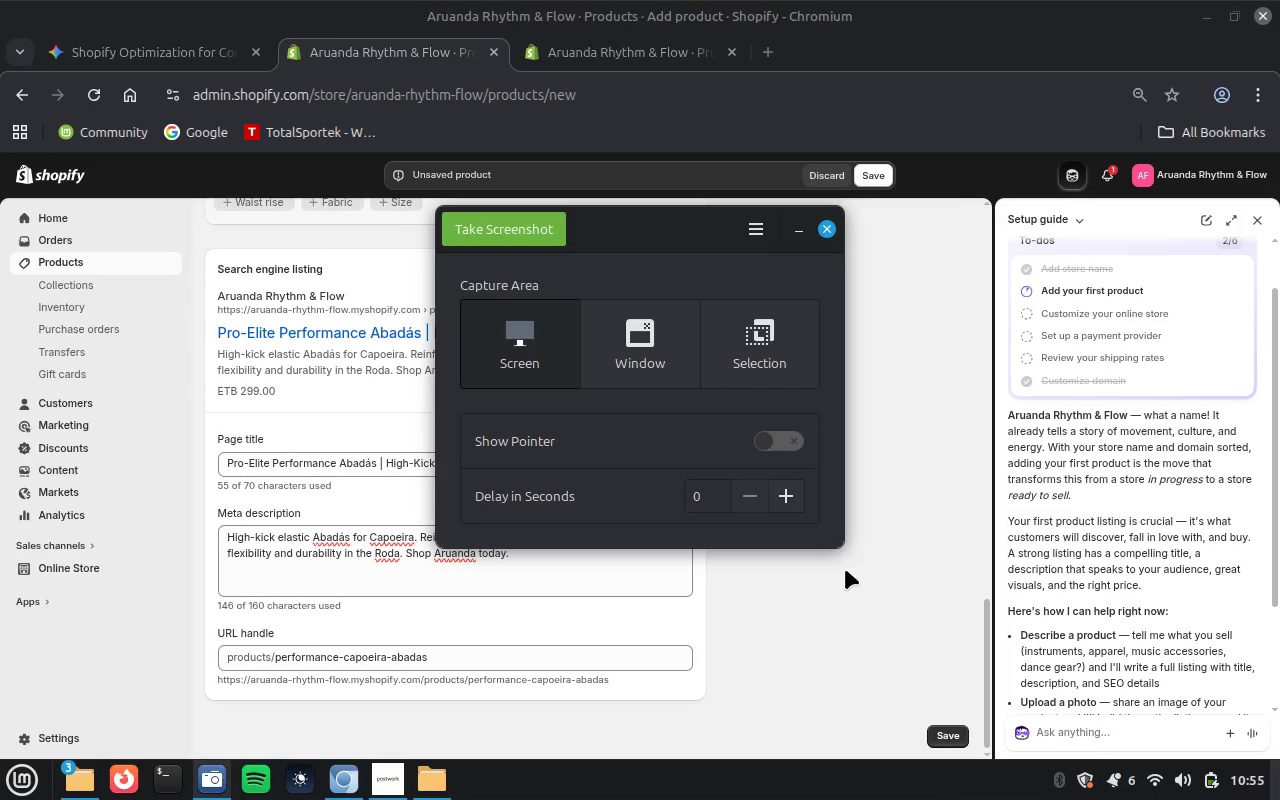 
left_click([635, 341])
 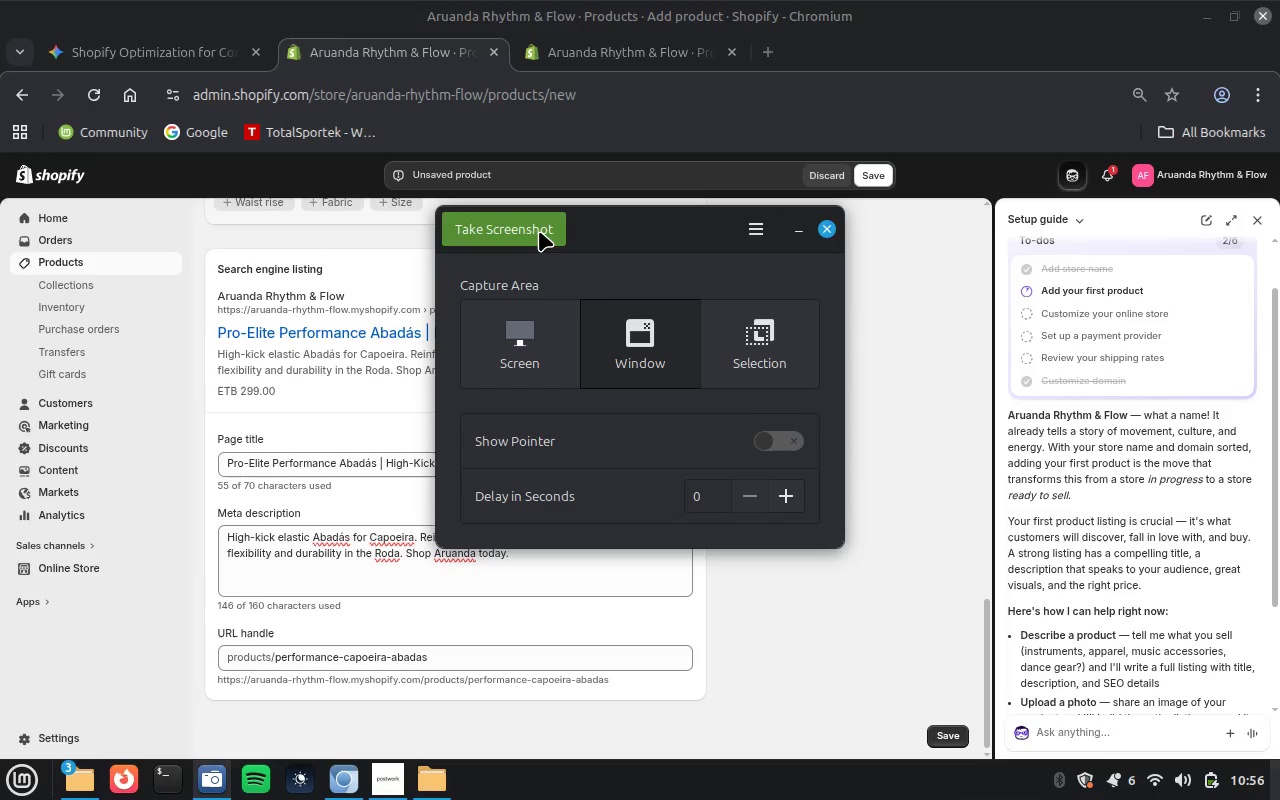 
mouse_move([712, 570])
 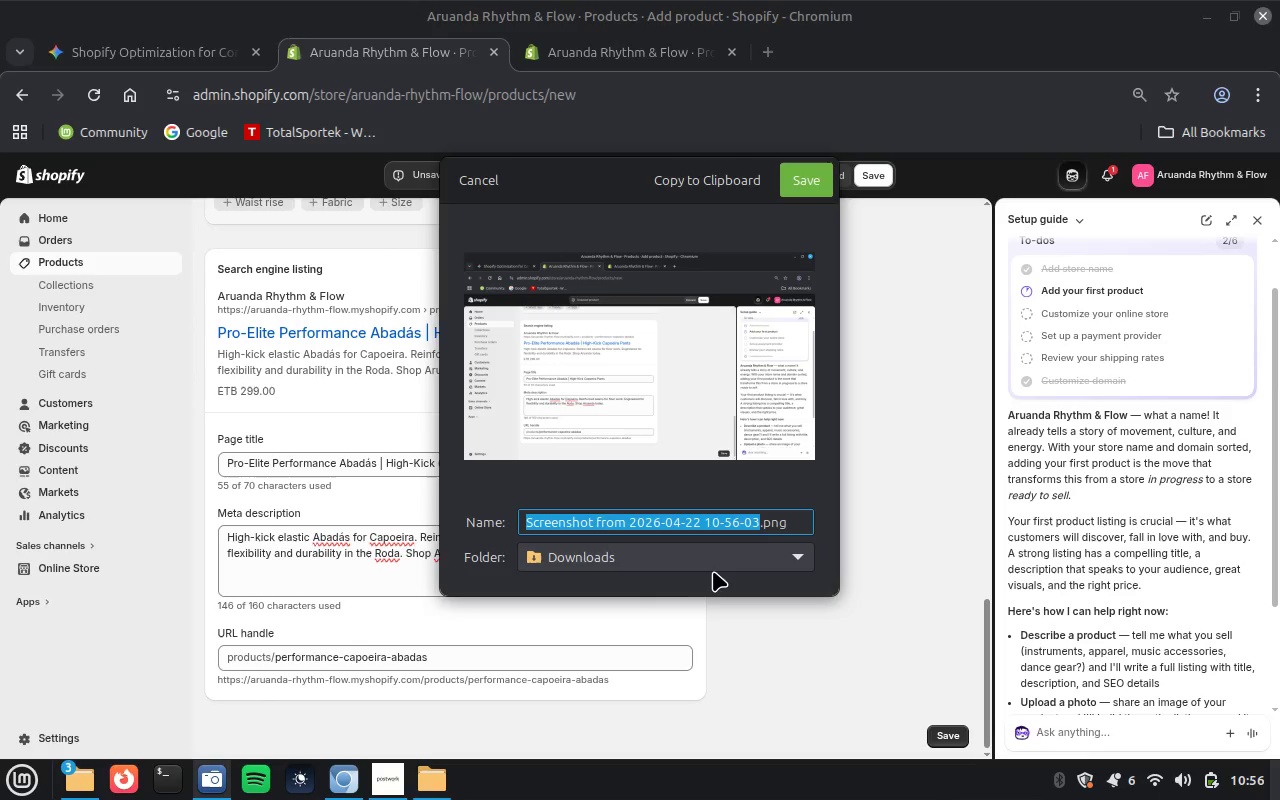 
type(Products SEO)
 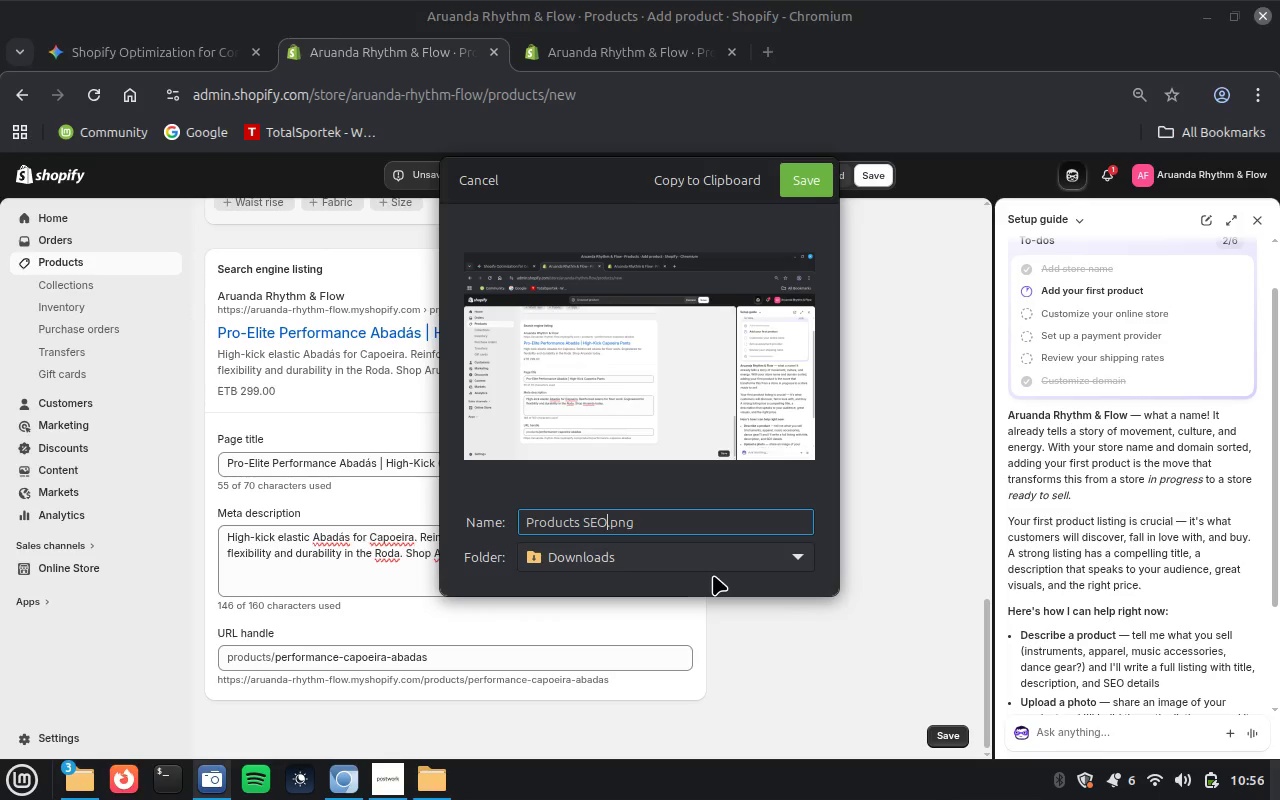 
mouse_move([785, 214])
 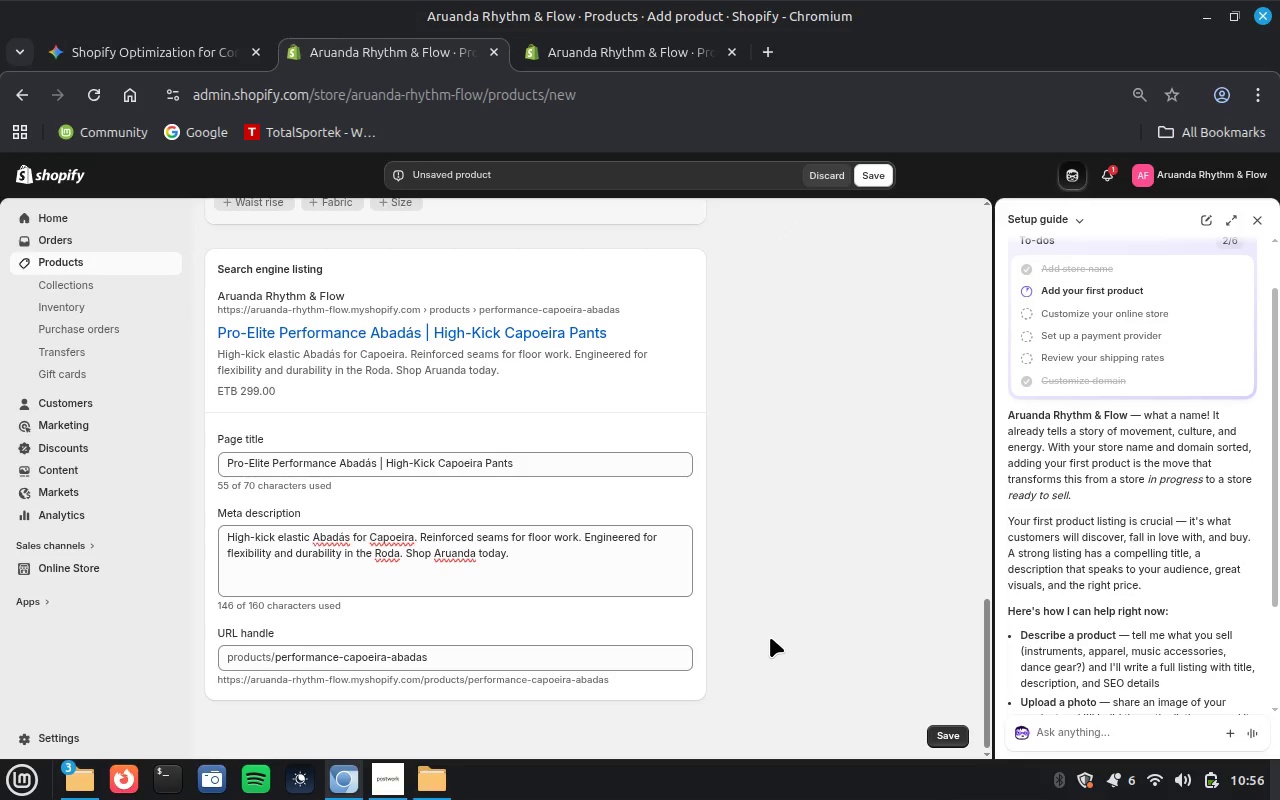 
wait(6.01)
 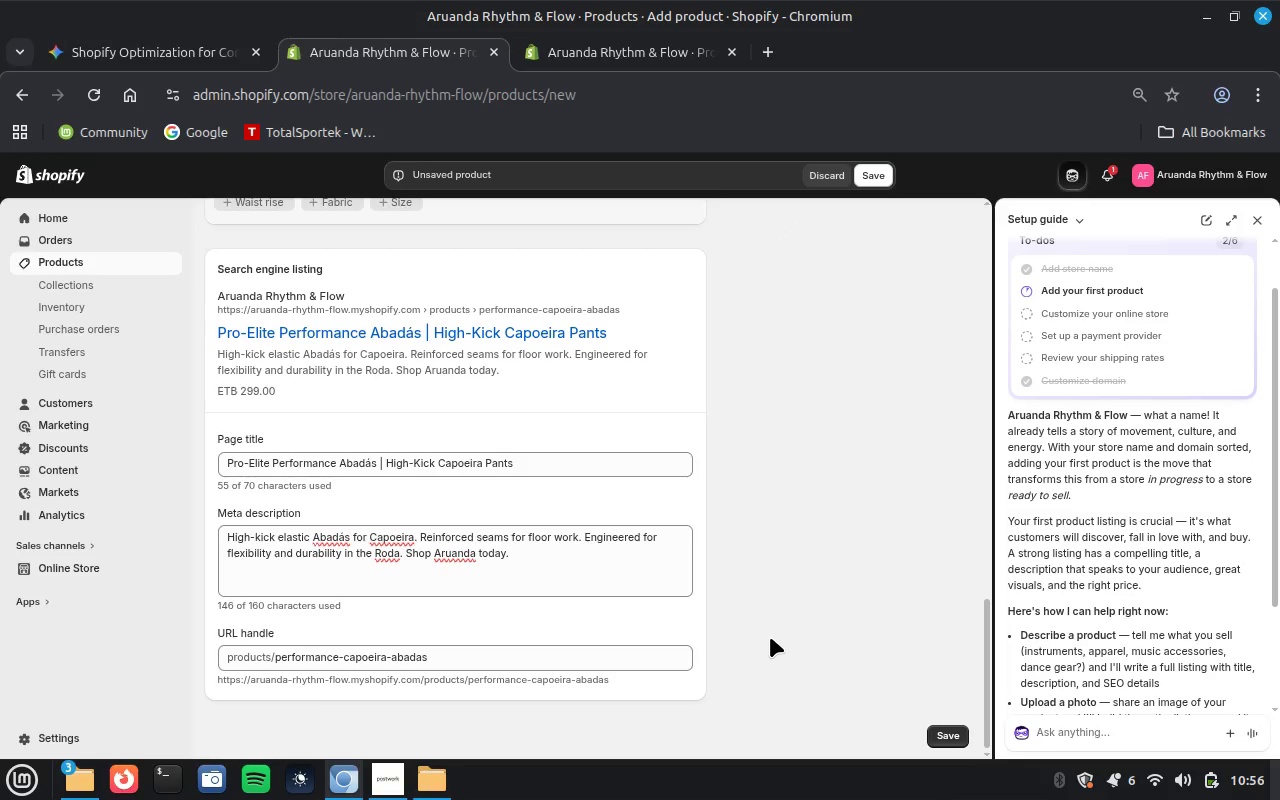 
scroll: coordinate [769, 638], scroll_direction: up, amount: 2.0
 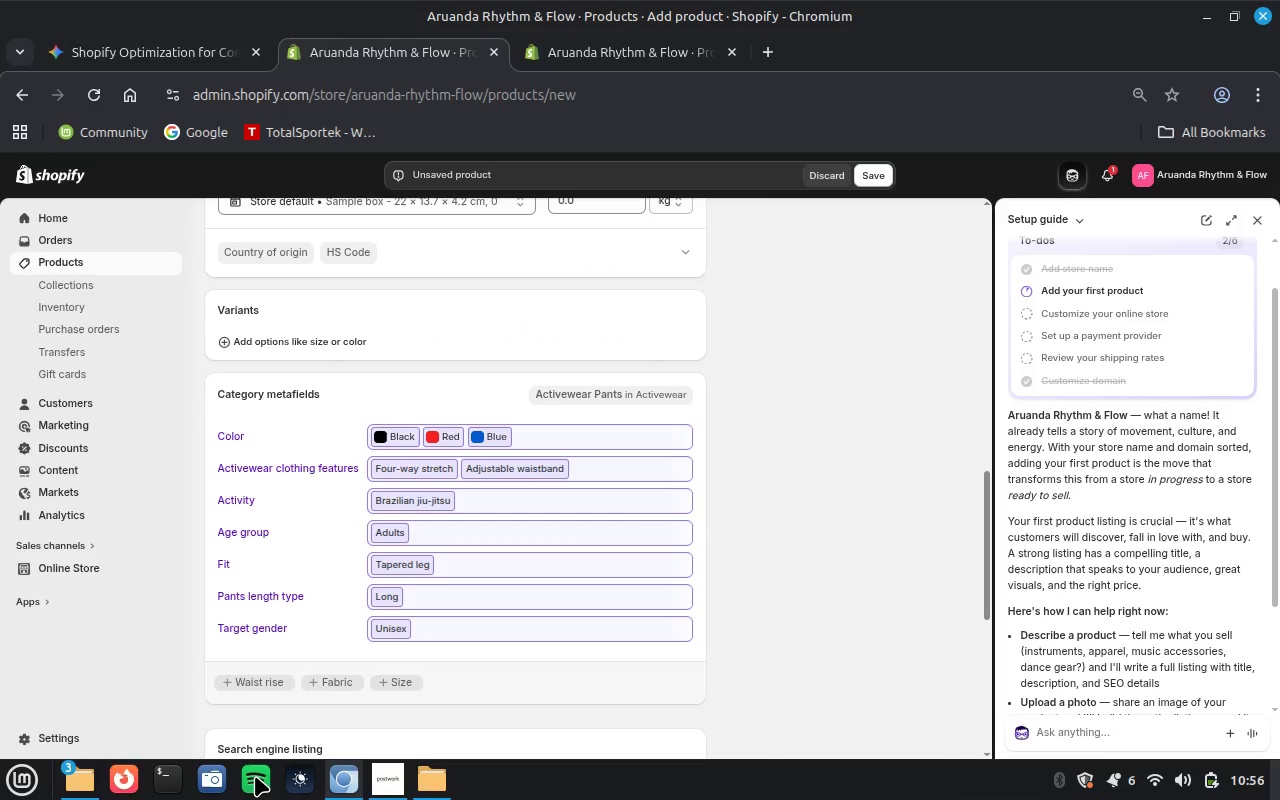 
mouse_move([246, 764])
 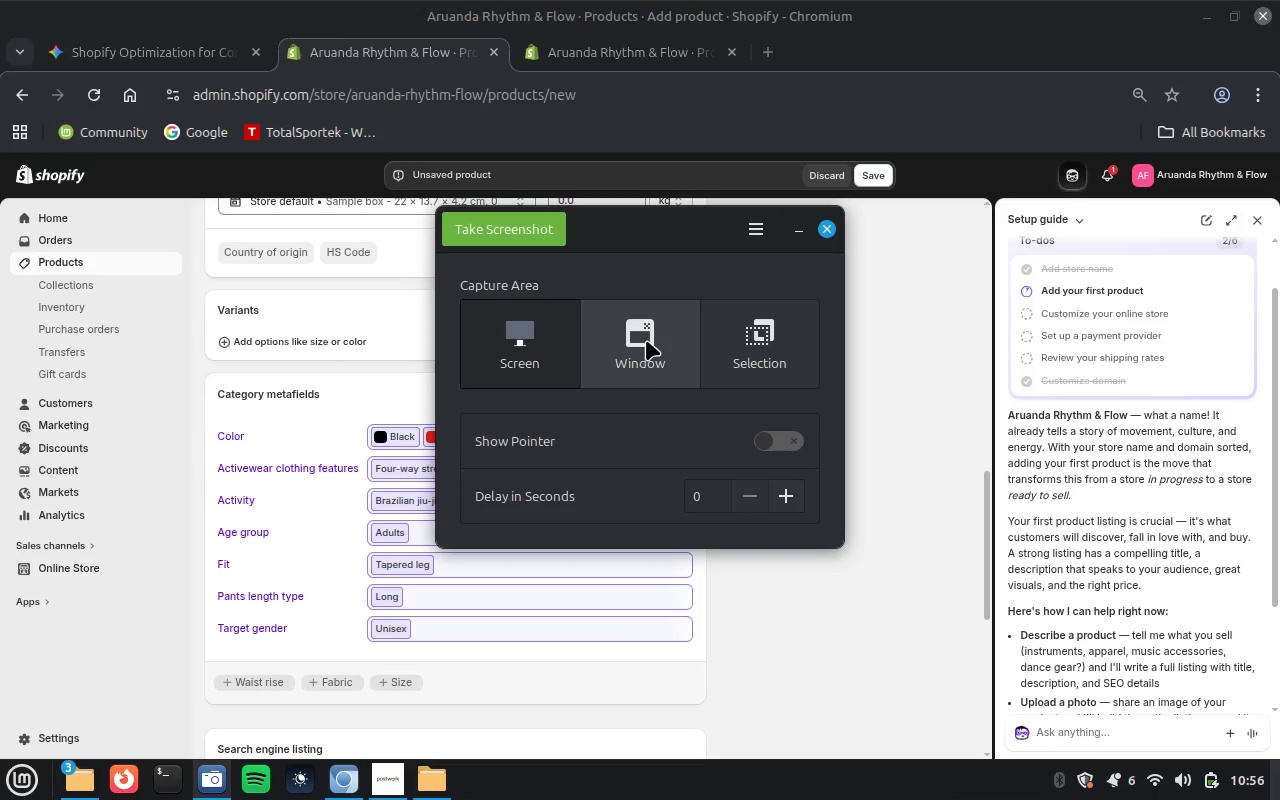 
left_click([646, 340])
 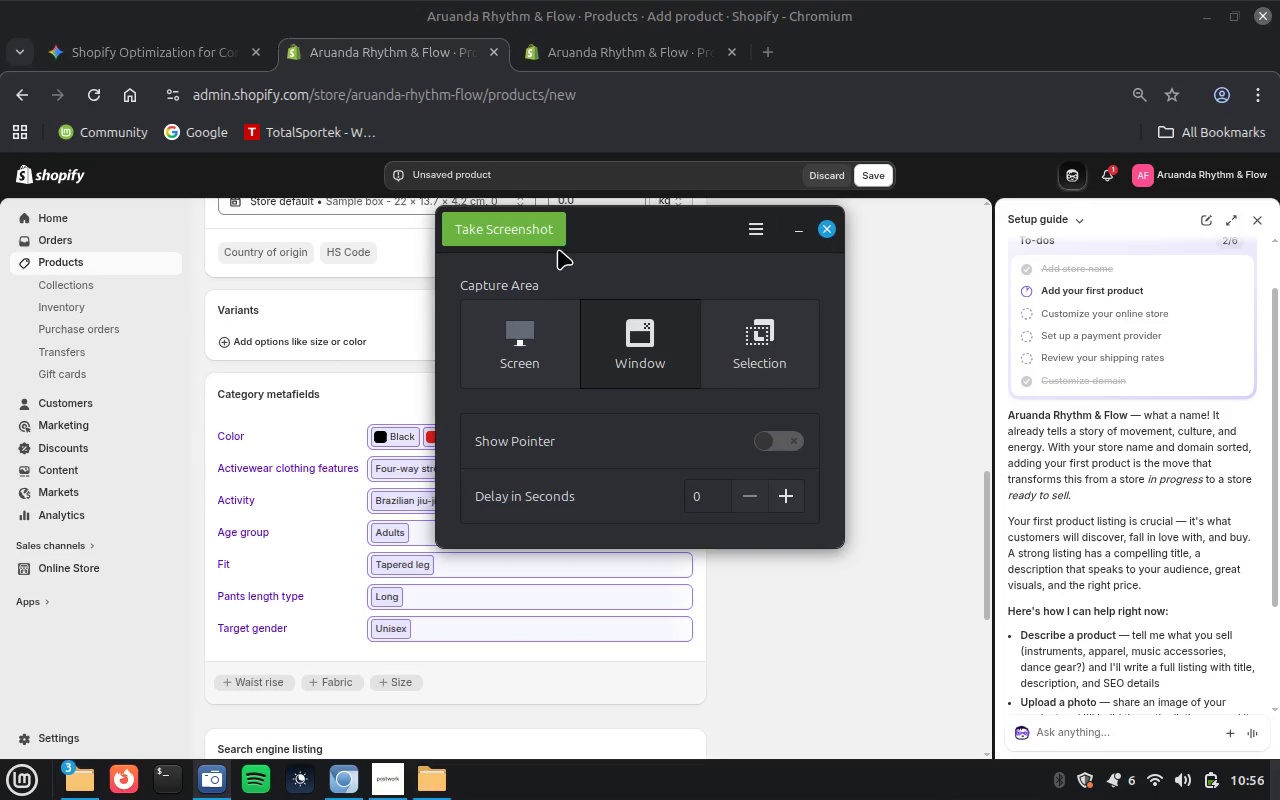 
left_click([543, 232])
 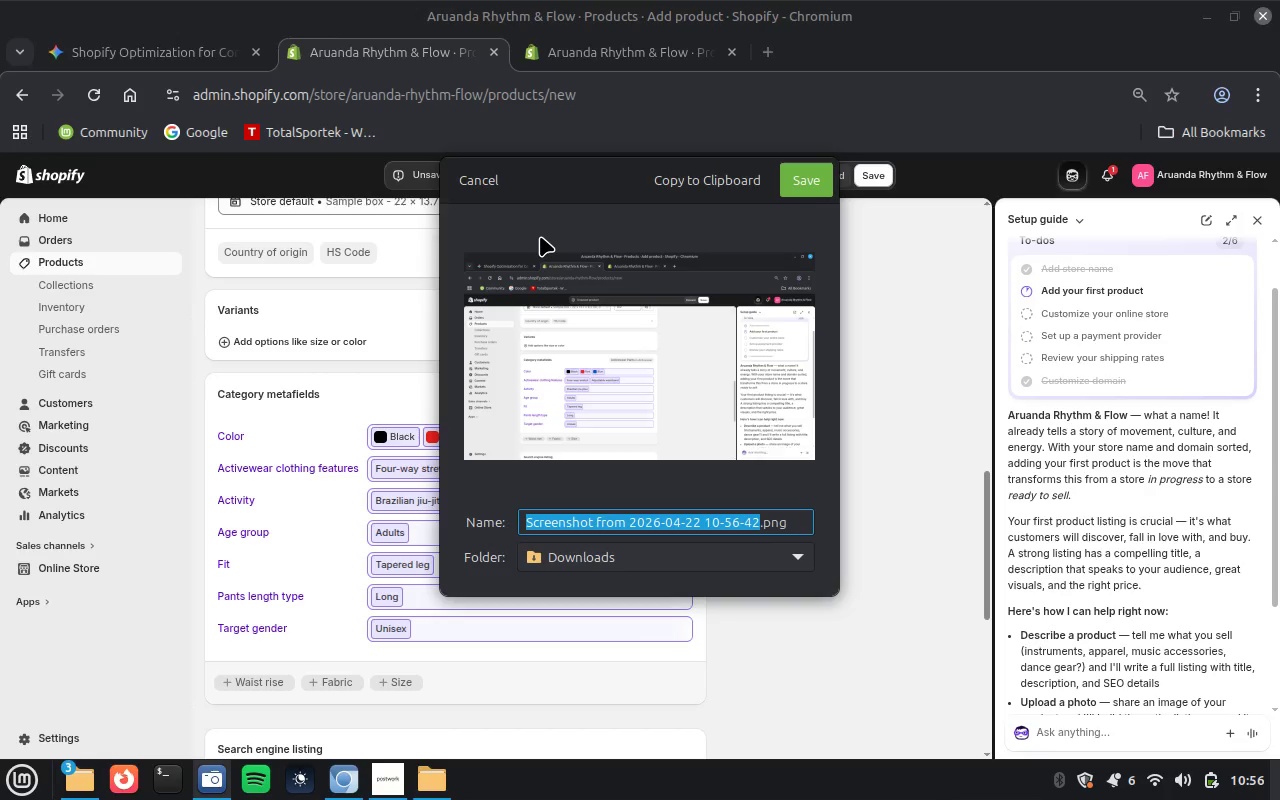 
wait(6.67)
 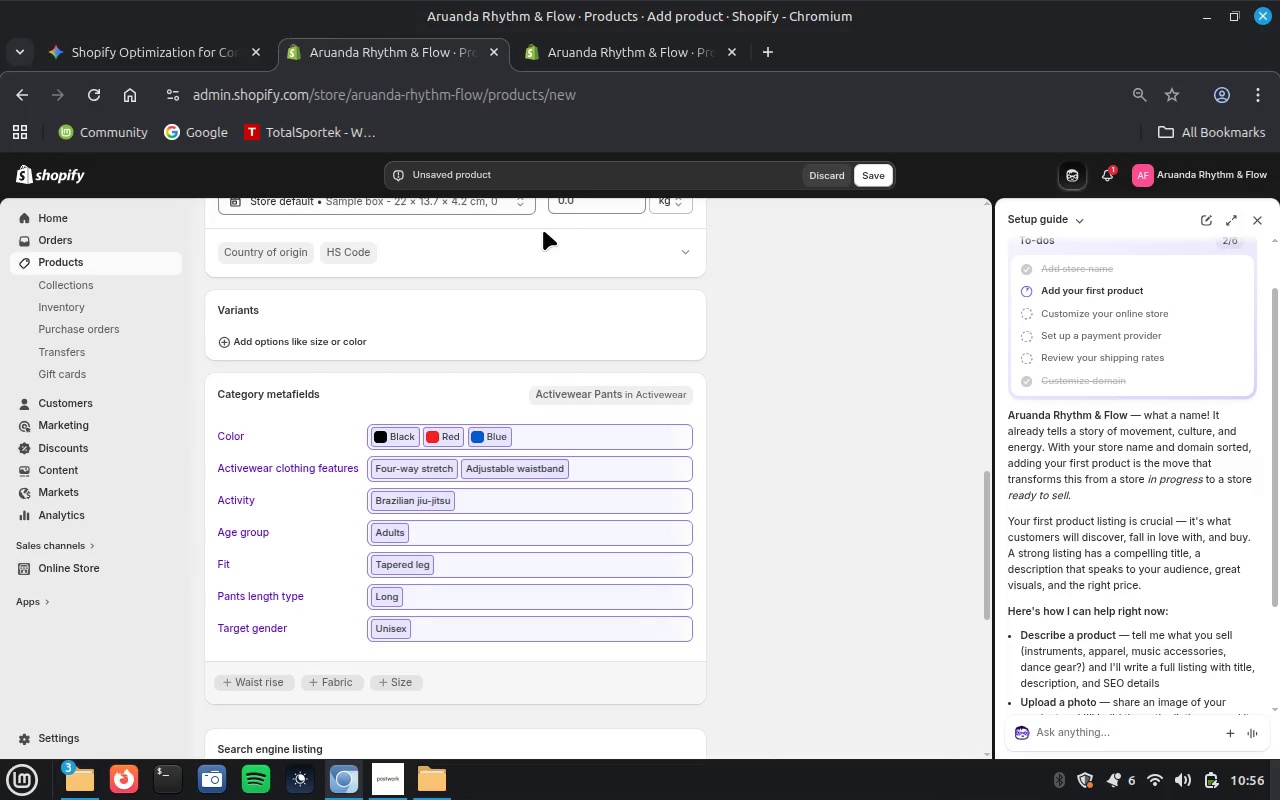 
type(Product Variant)
 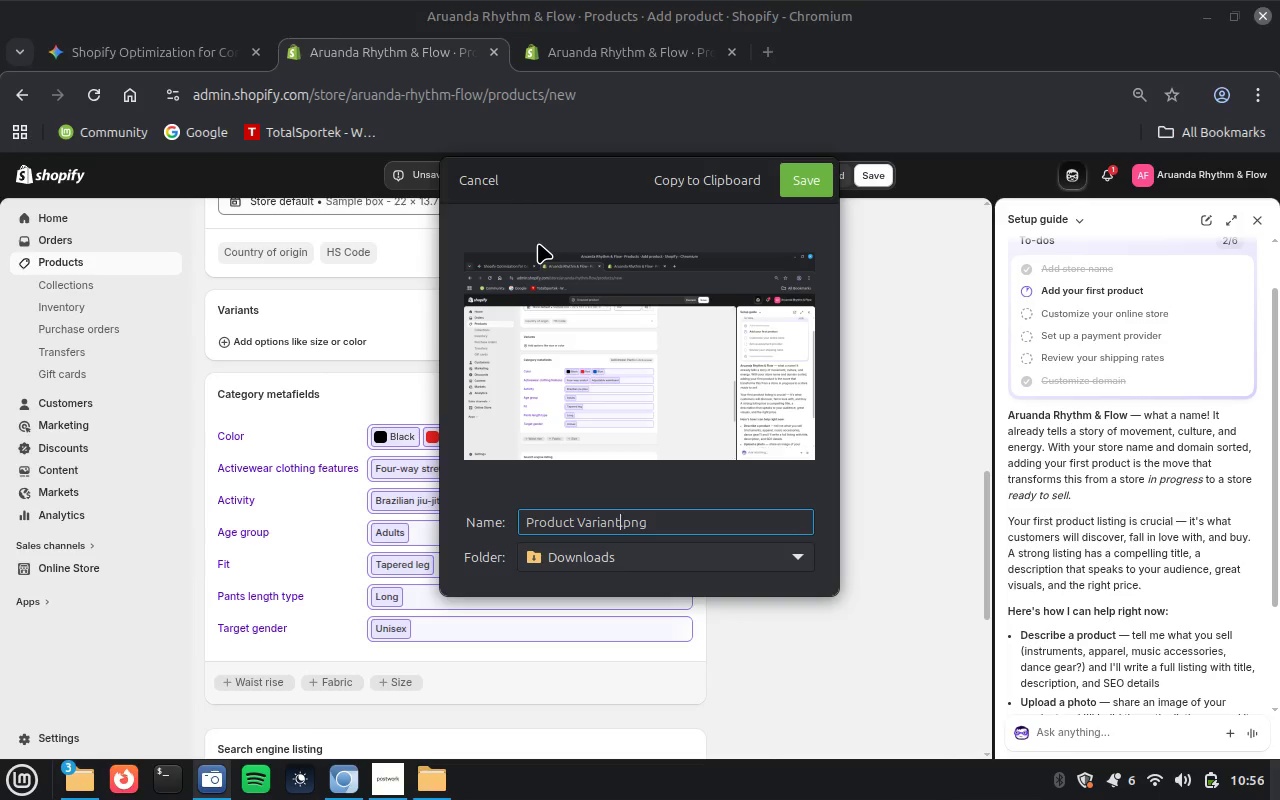 
wait(7.31)
 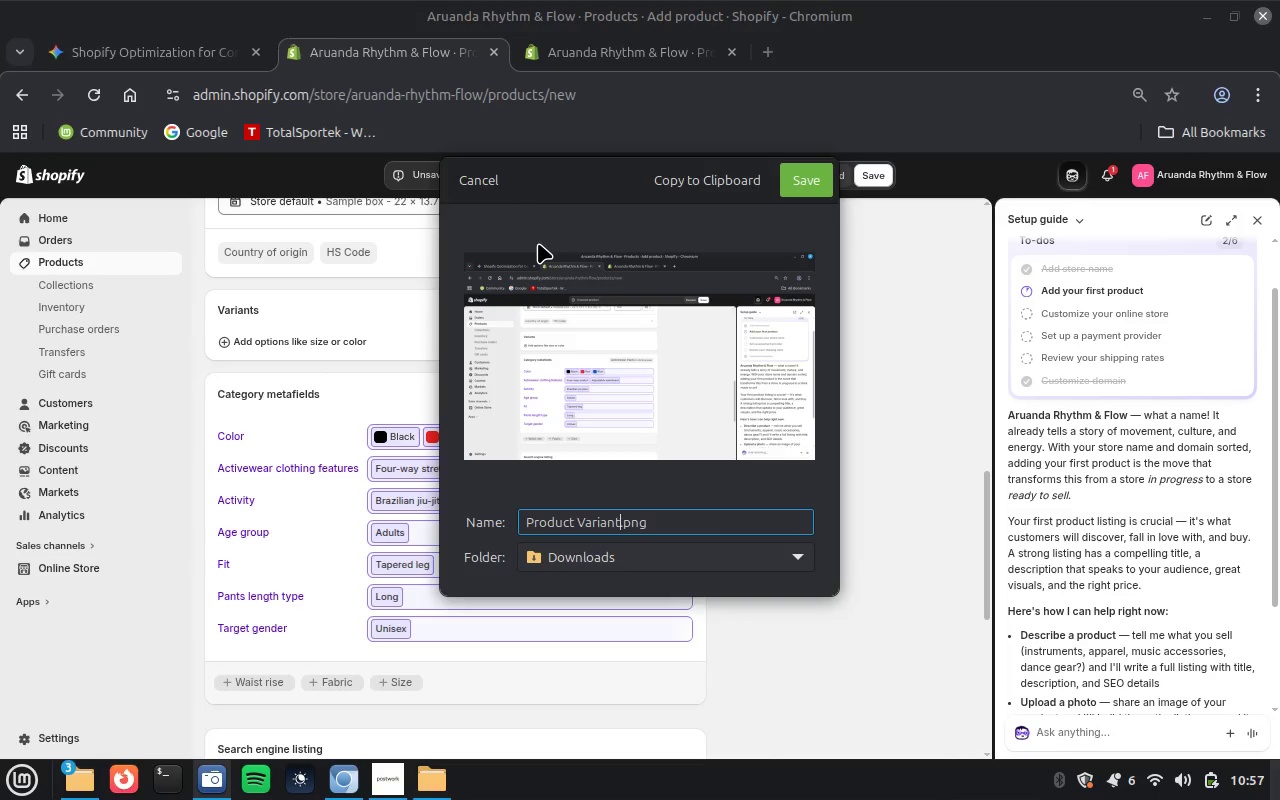 
left_click([822, 183])
 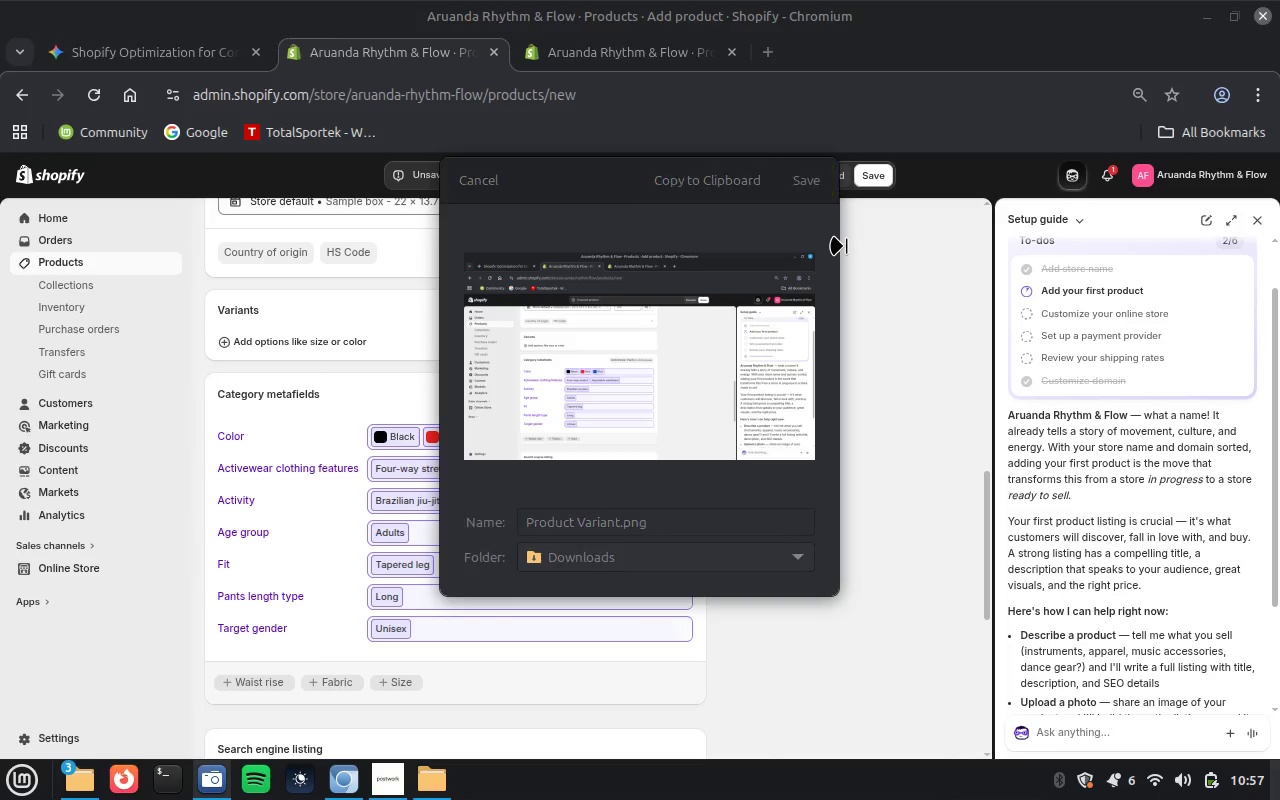 
mouse_move([845, 260])
 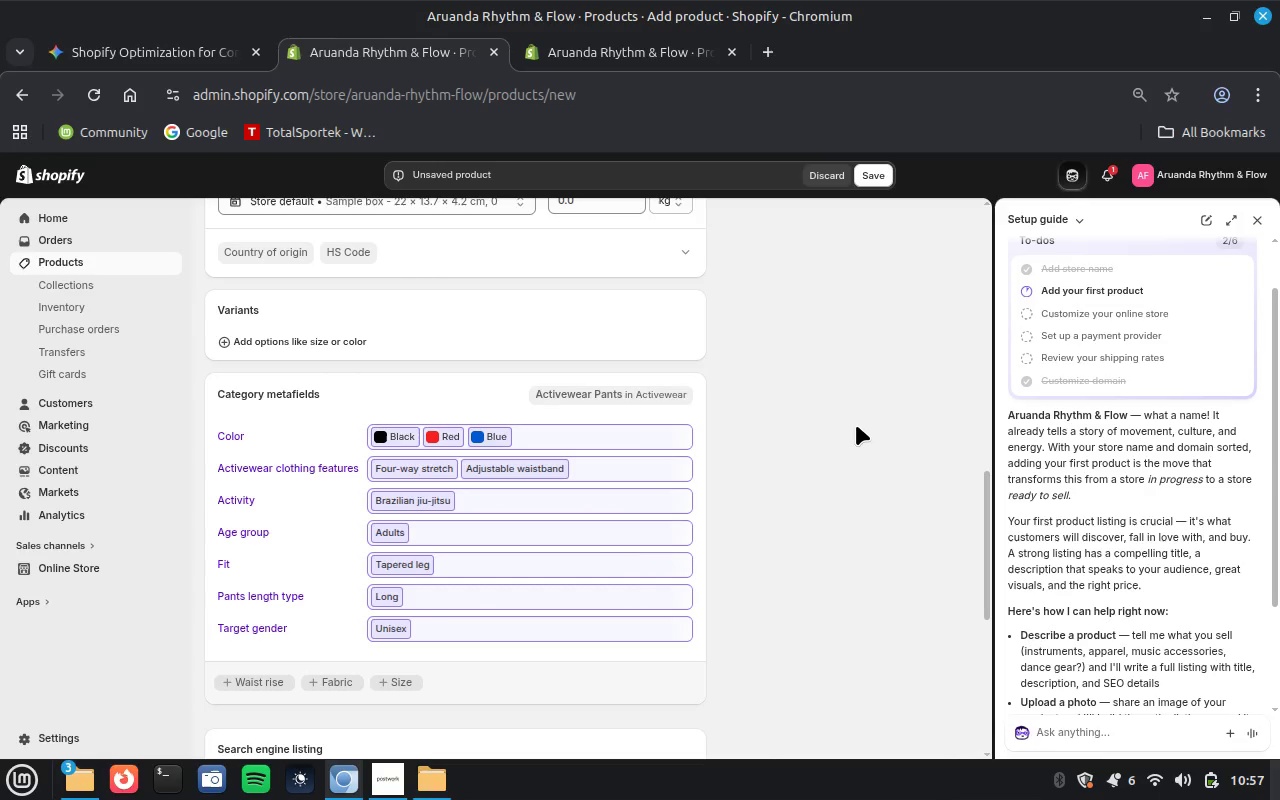 
scroll: coordinate [787, 479], scroll_direction: up, amount: 8.0
 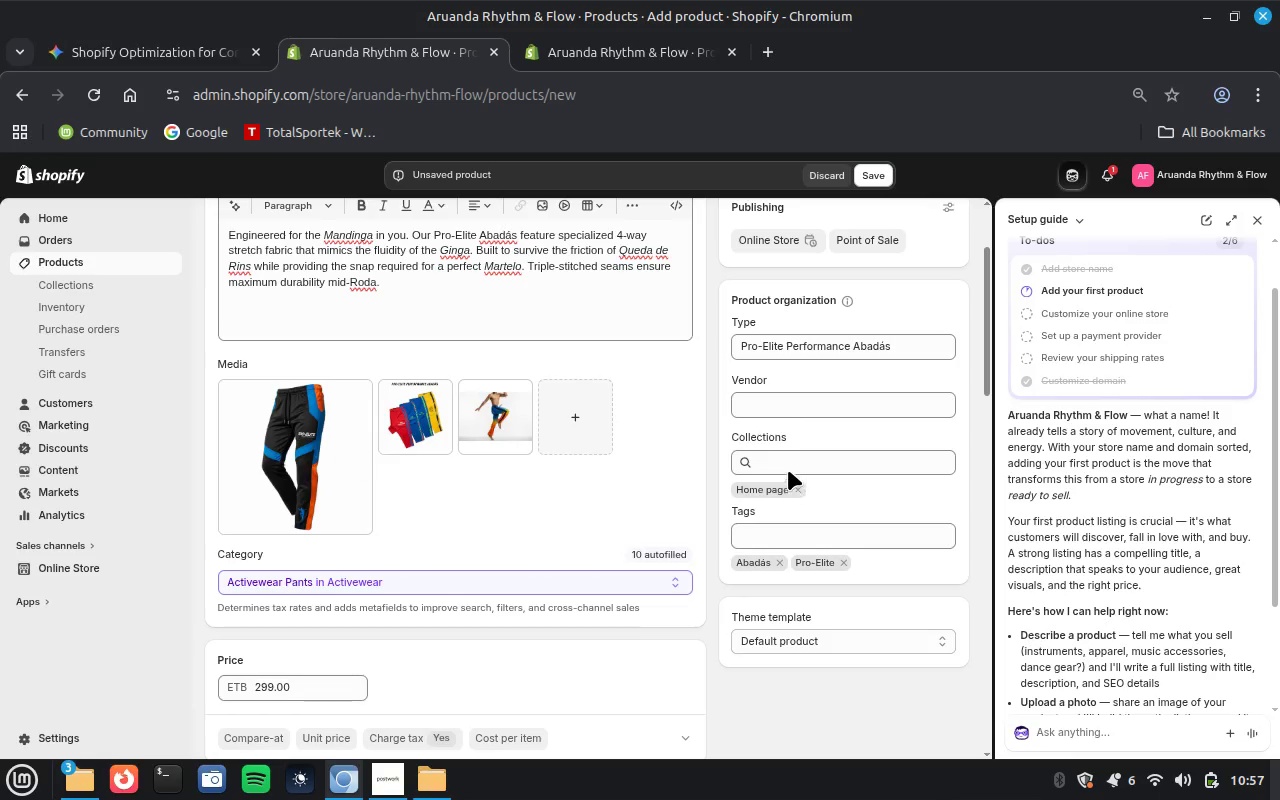 
left_click([805, 413])
 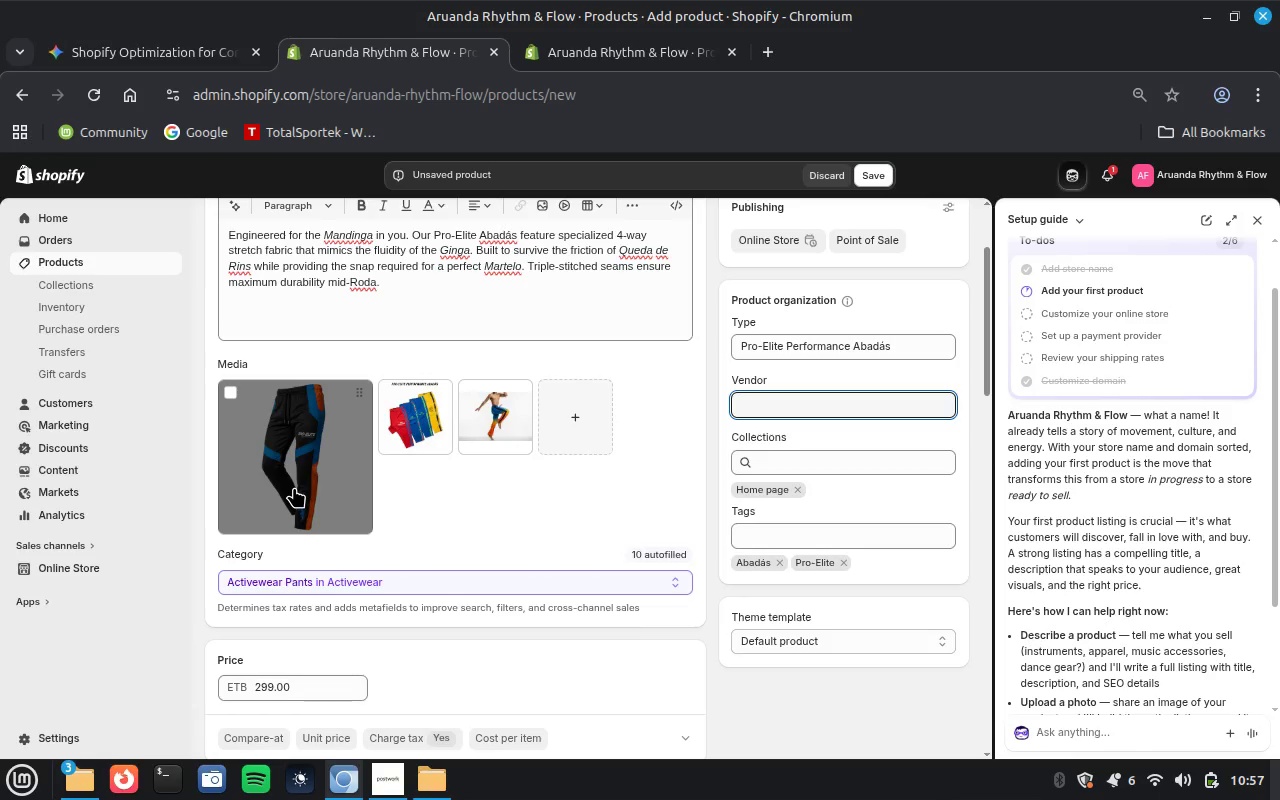 
left_click([294, 487])
 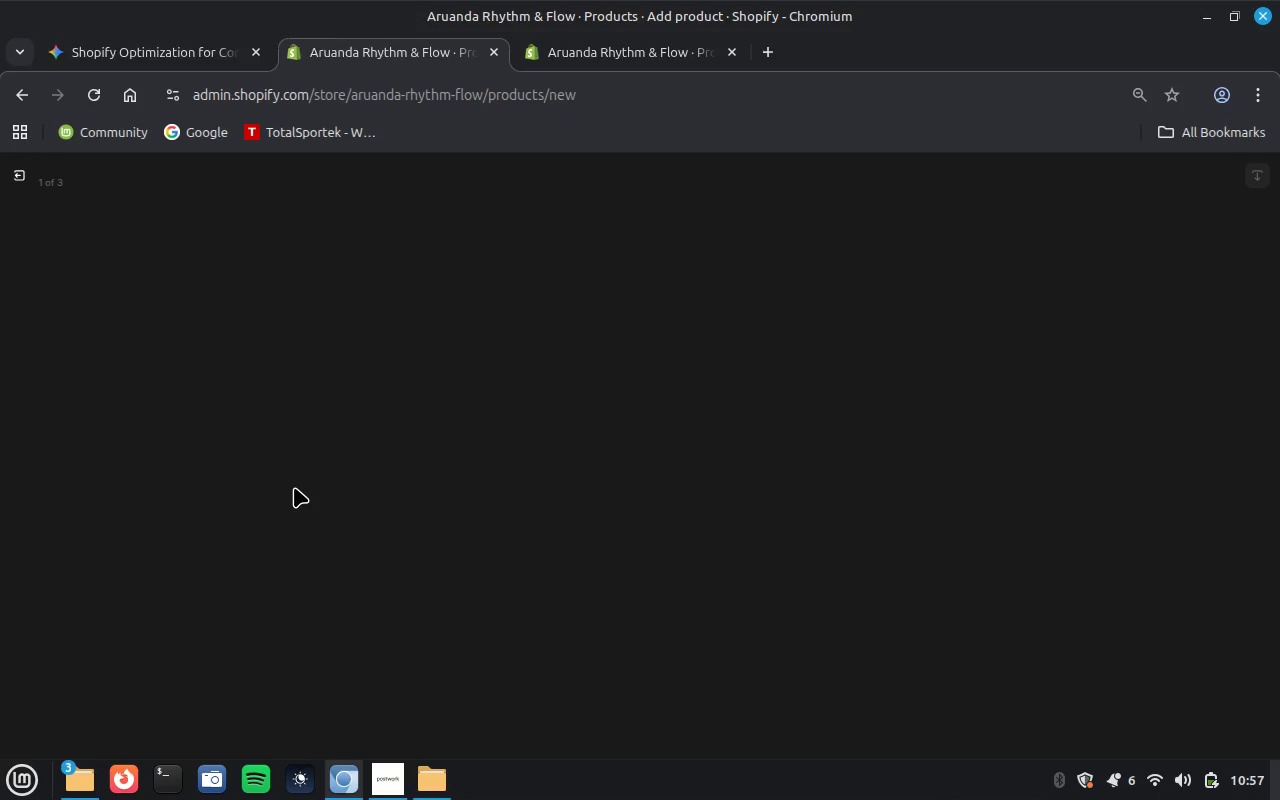 
wait(8.15)
 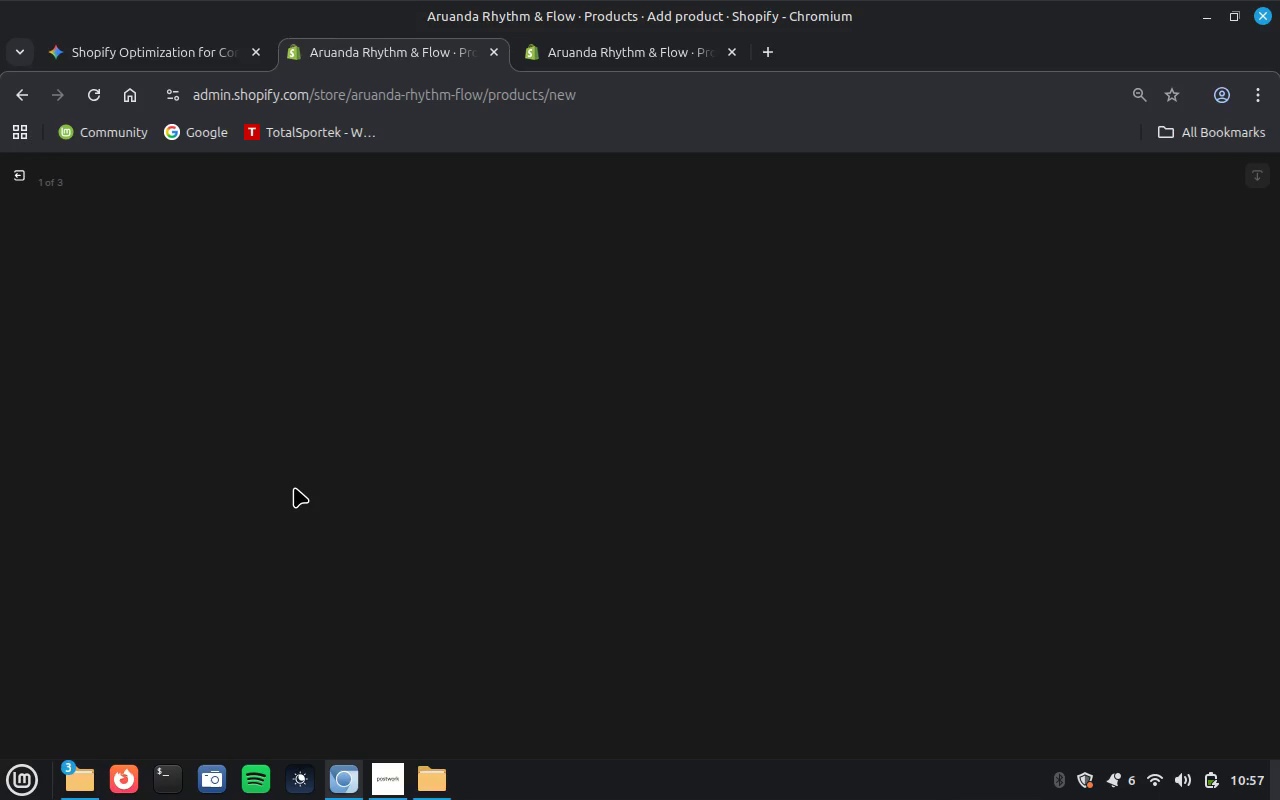 
scroll: coordinate [1201, 394], scroll_direction: down, amount: 1.0
 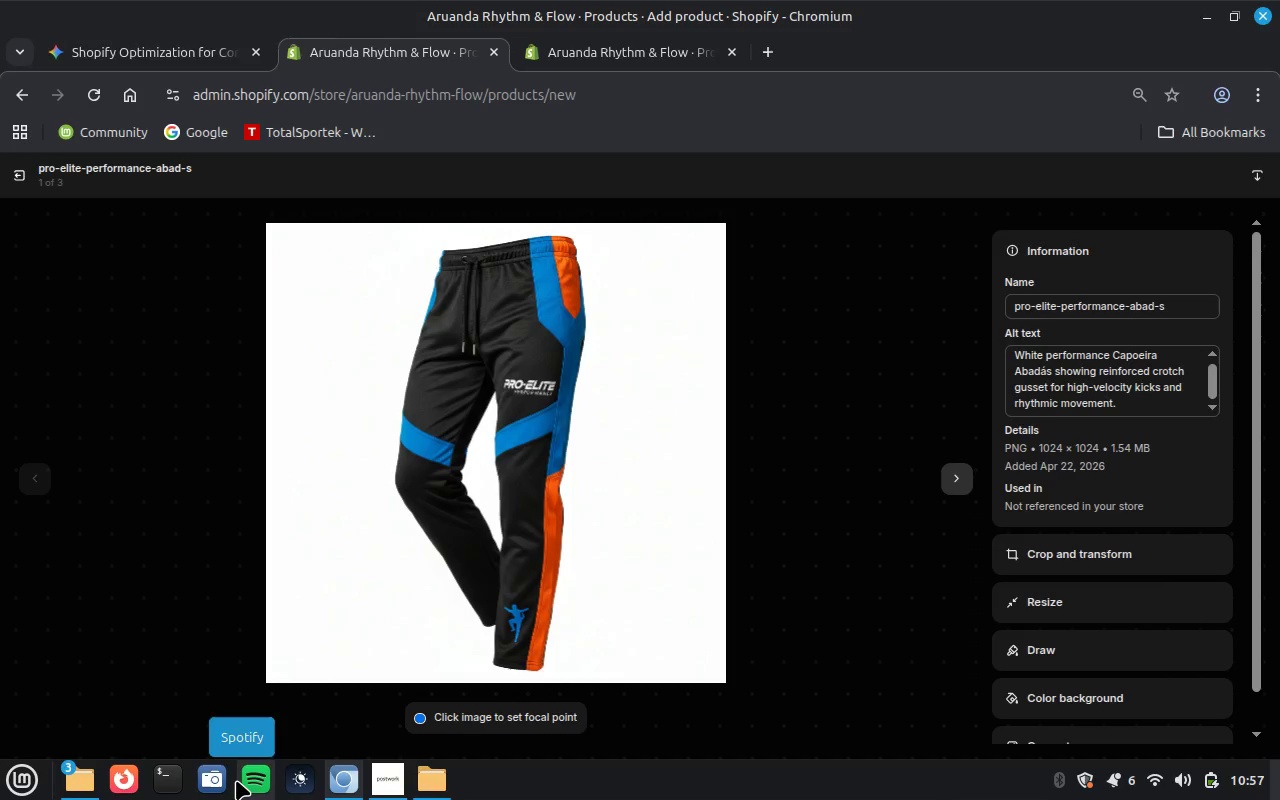 
left_click_drag(start_coordinate=[210, 784], to_coordinate=[215, 784])
 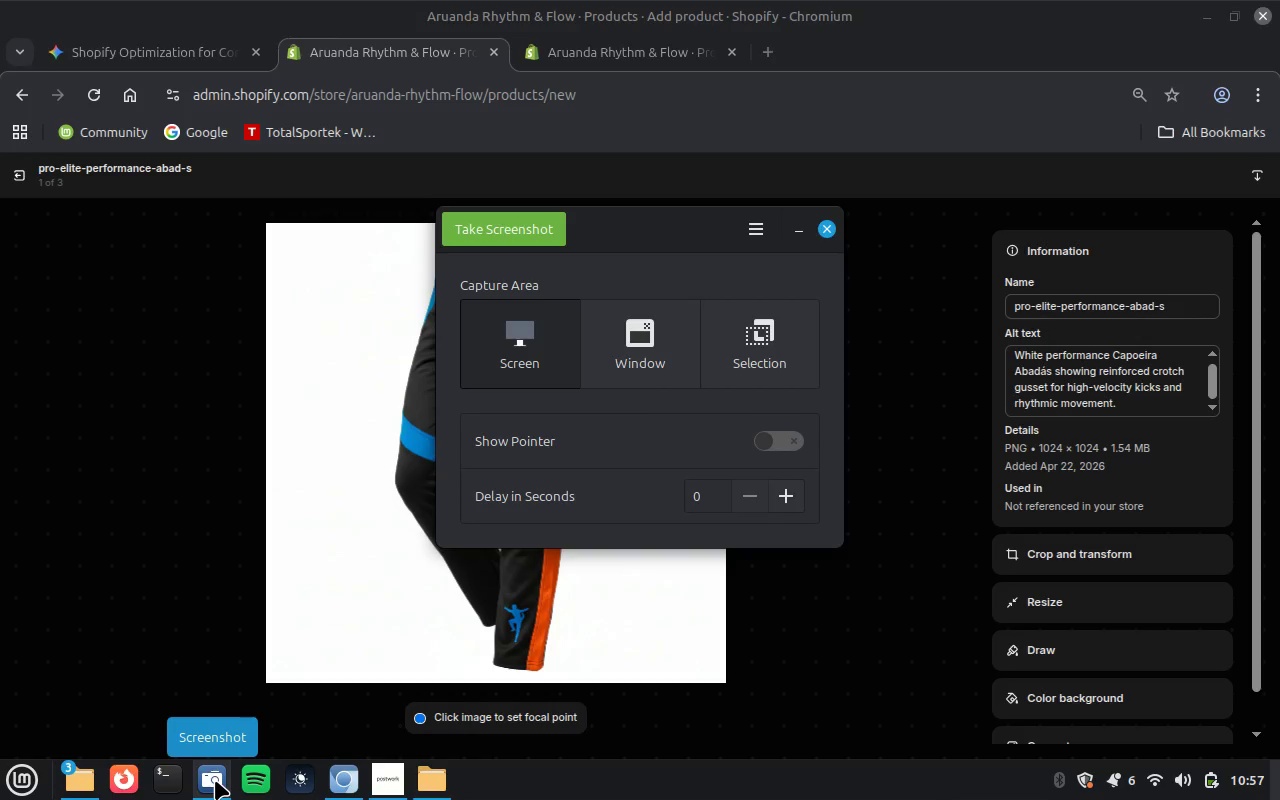 
left_click([625, 345])
 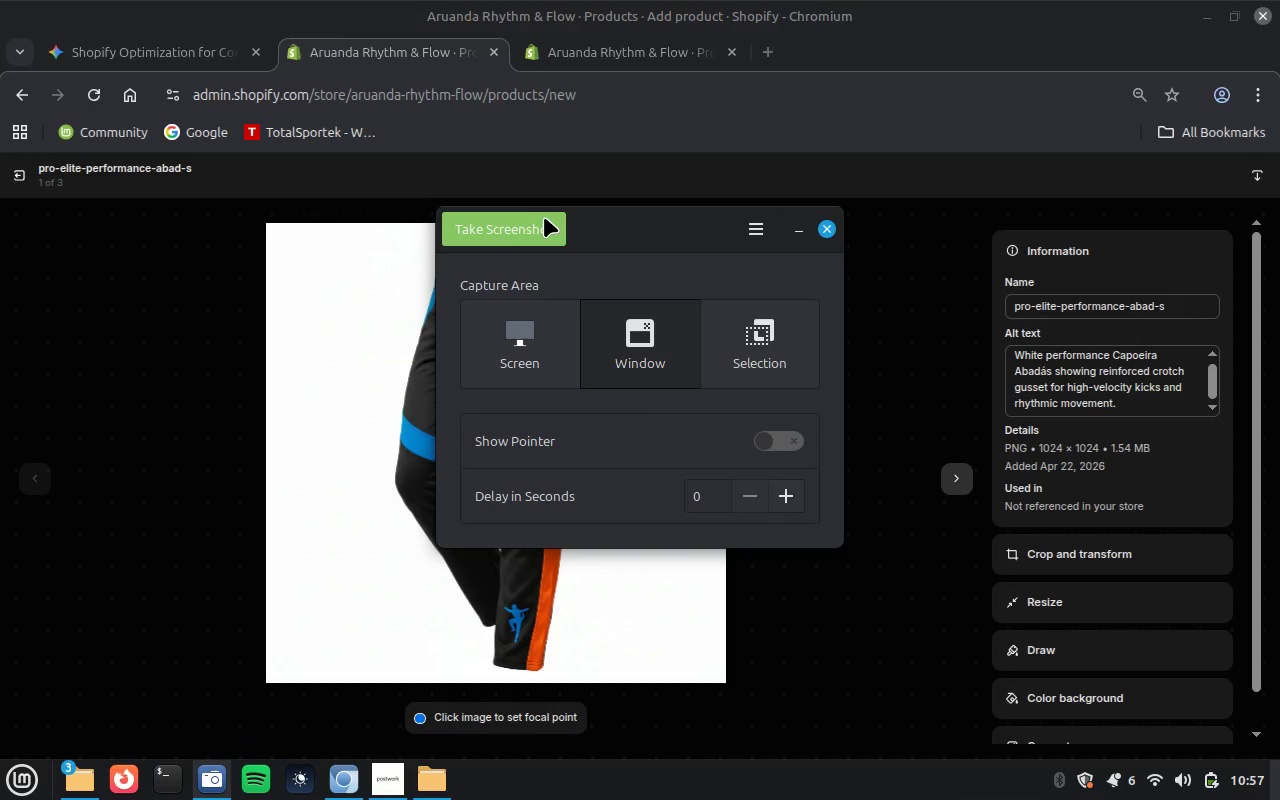 
left_click([544, 217])
 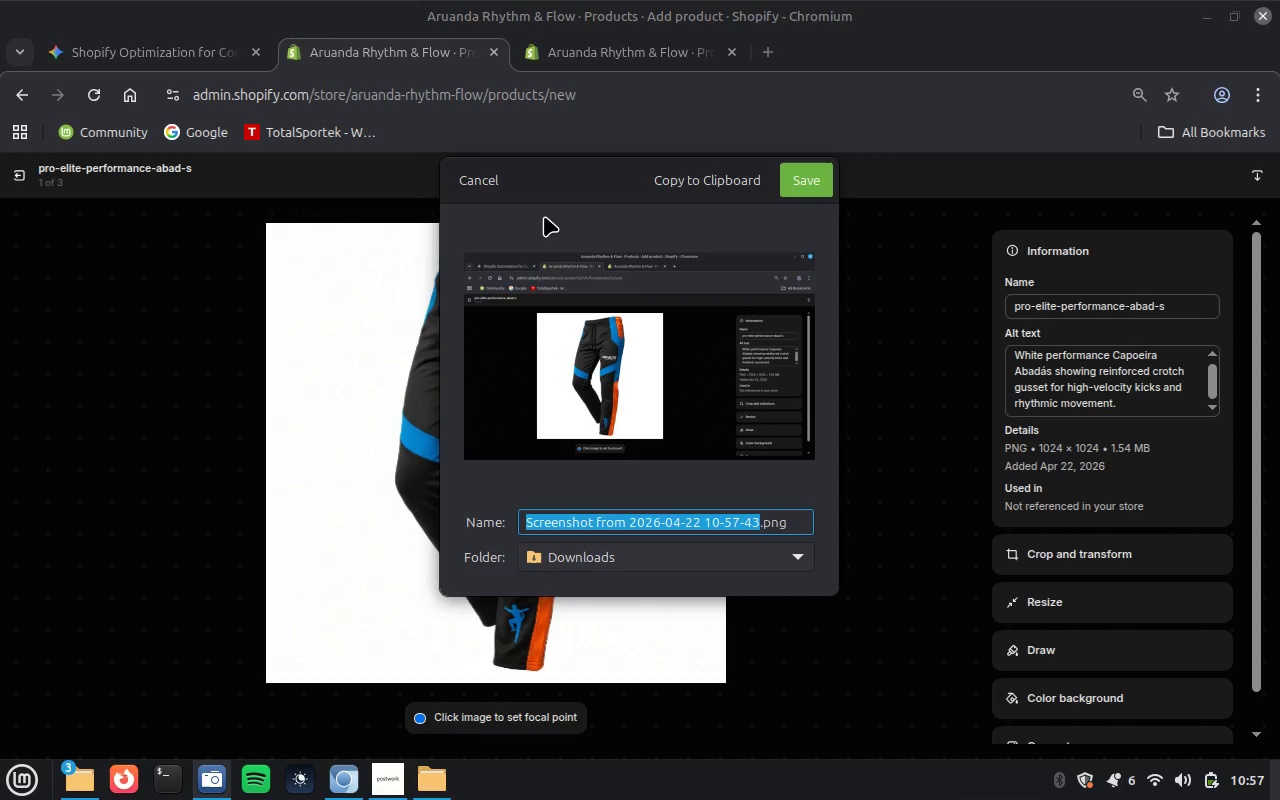 
wait(6.87)
 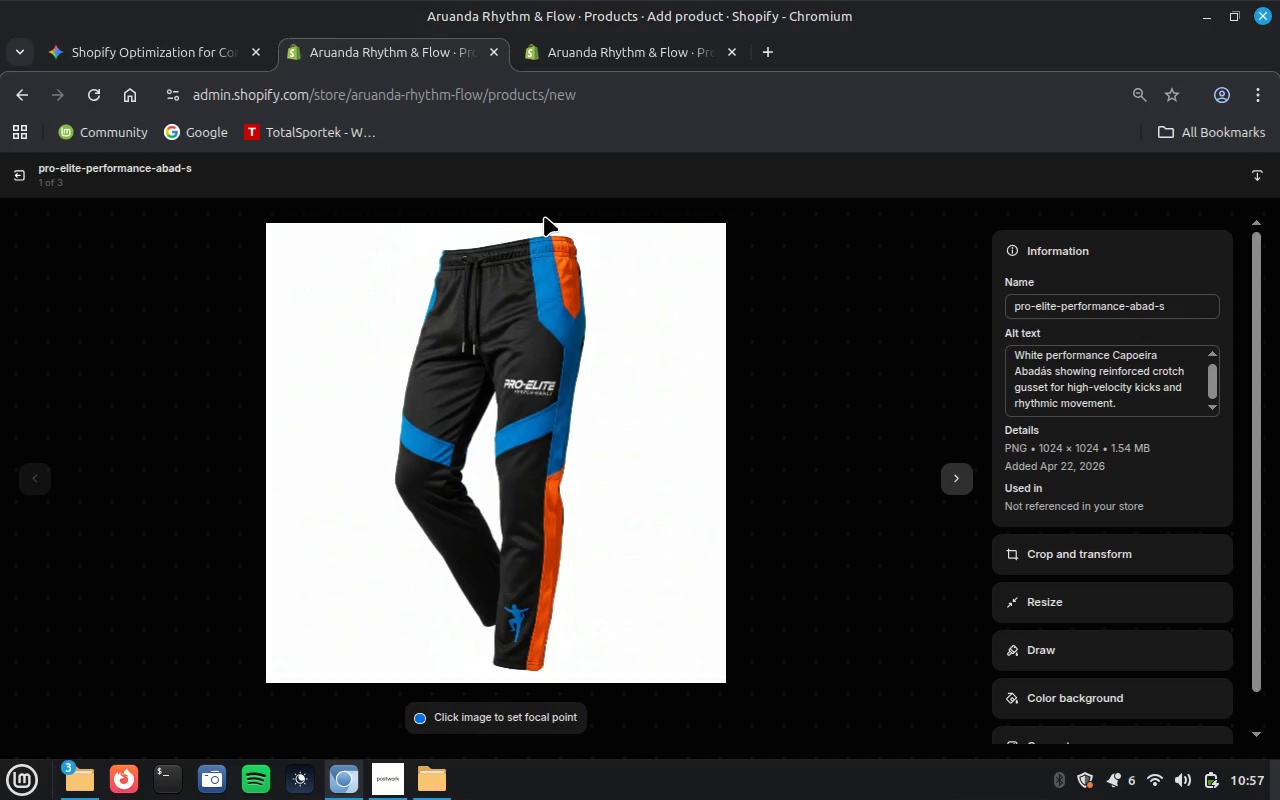 
type(Alt text )
 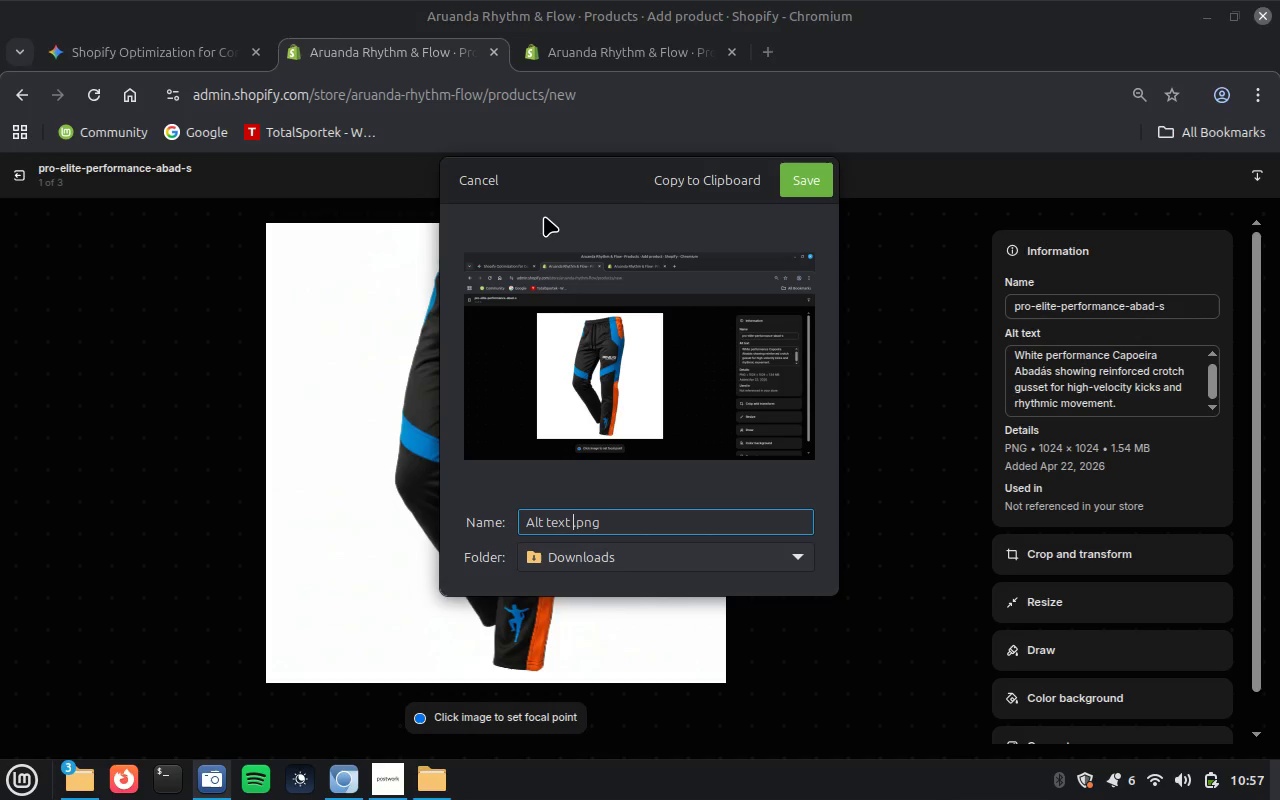 
key(1)
 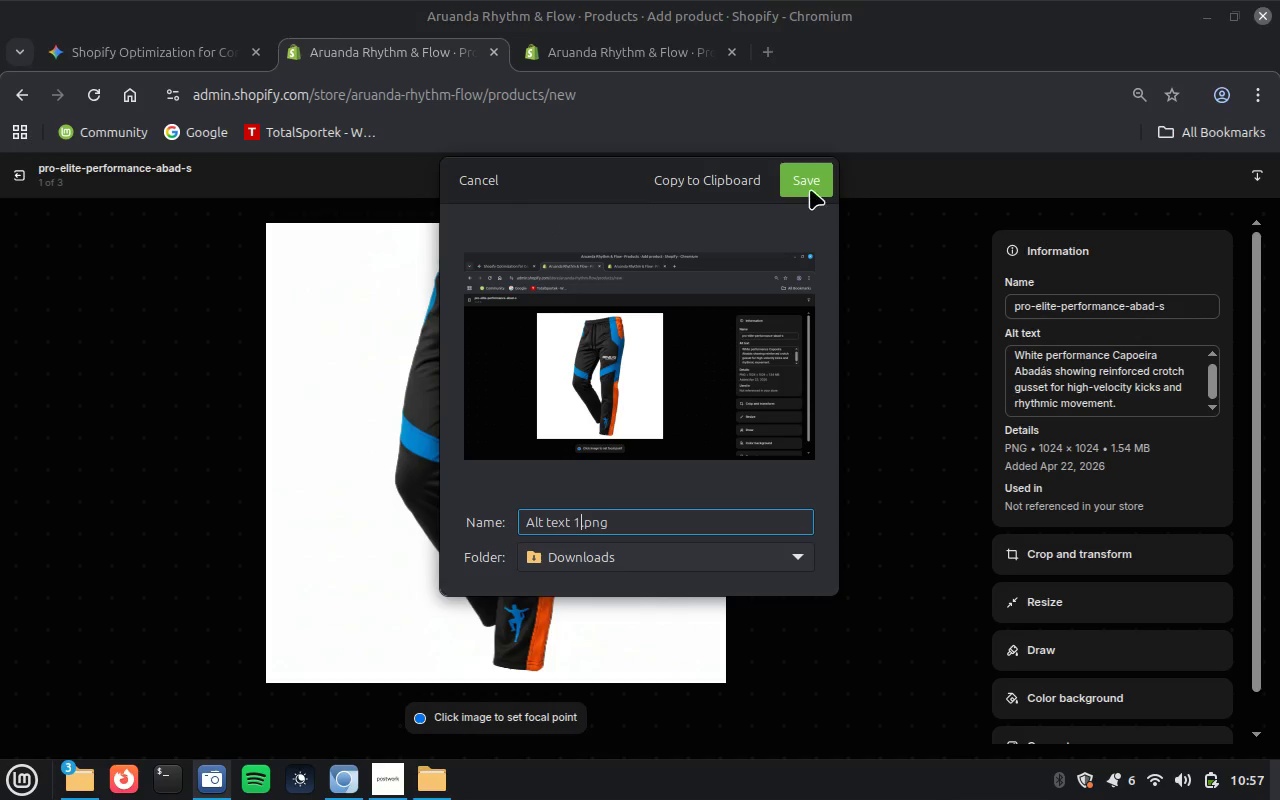 
left_click([811, 186])
 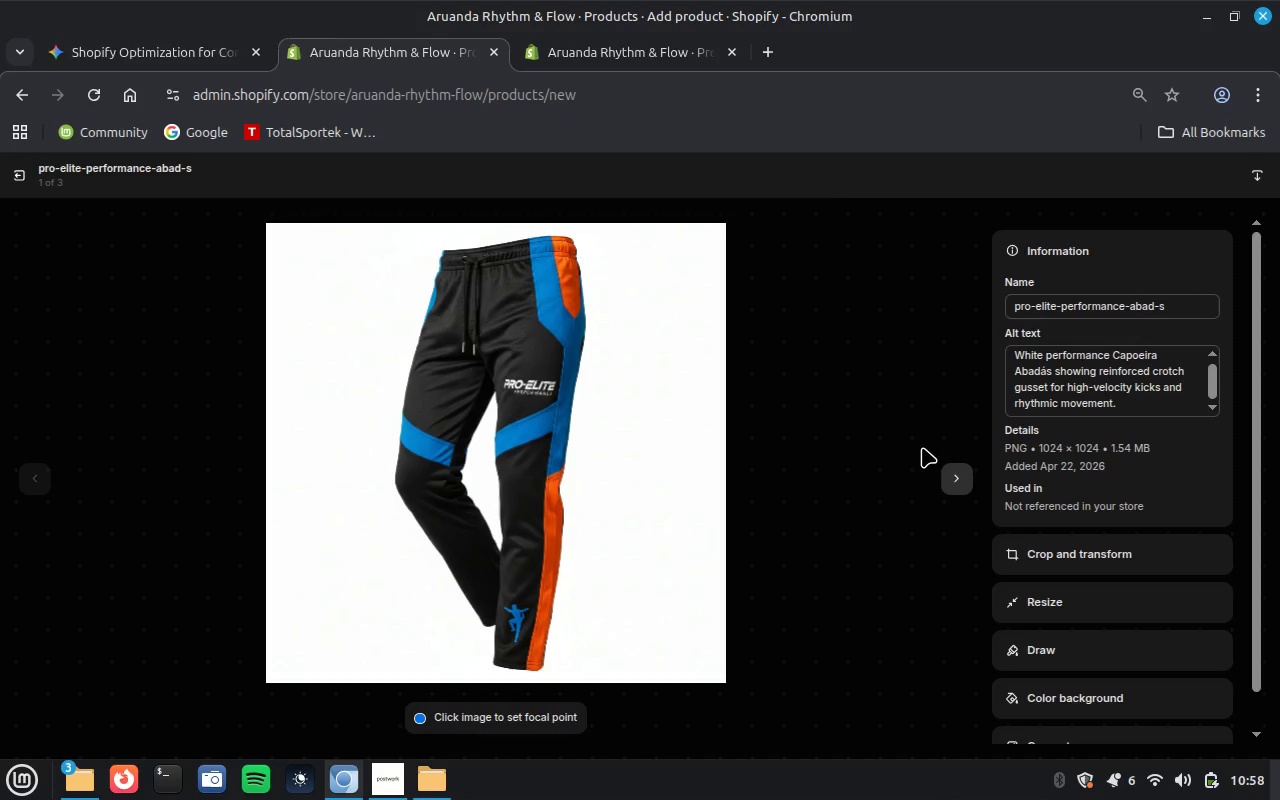 
left_click([965, 485])
 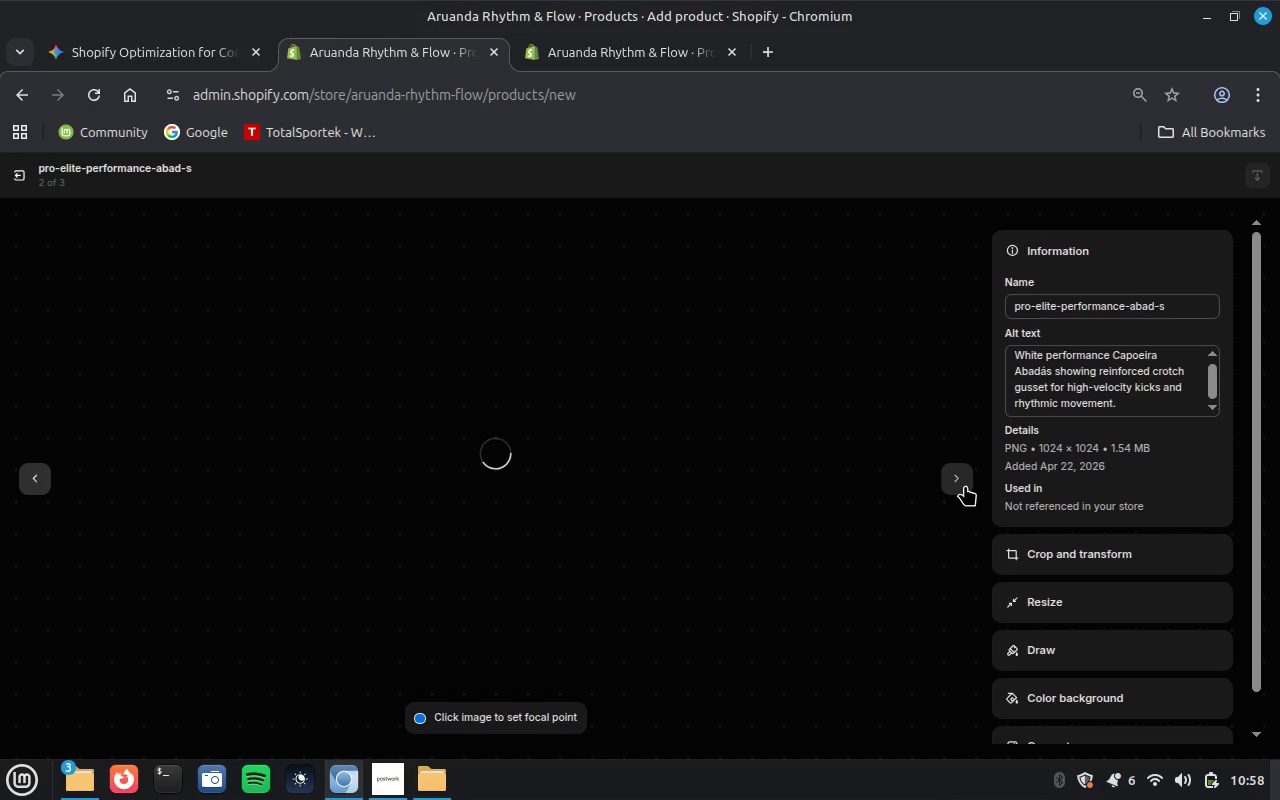 
wait(8.19)
 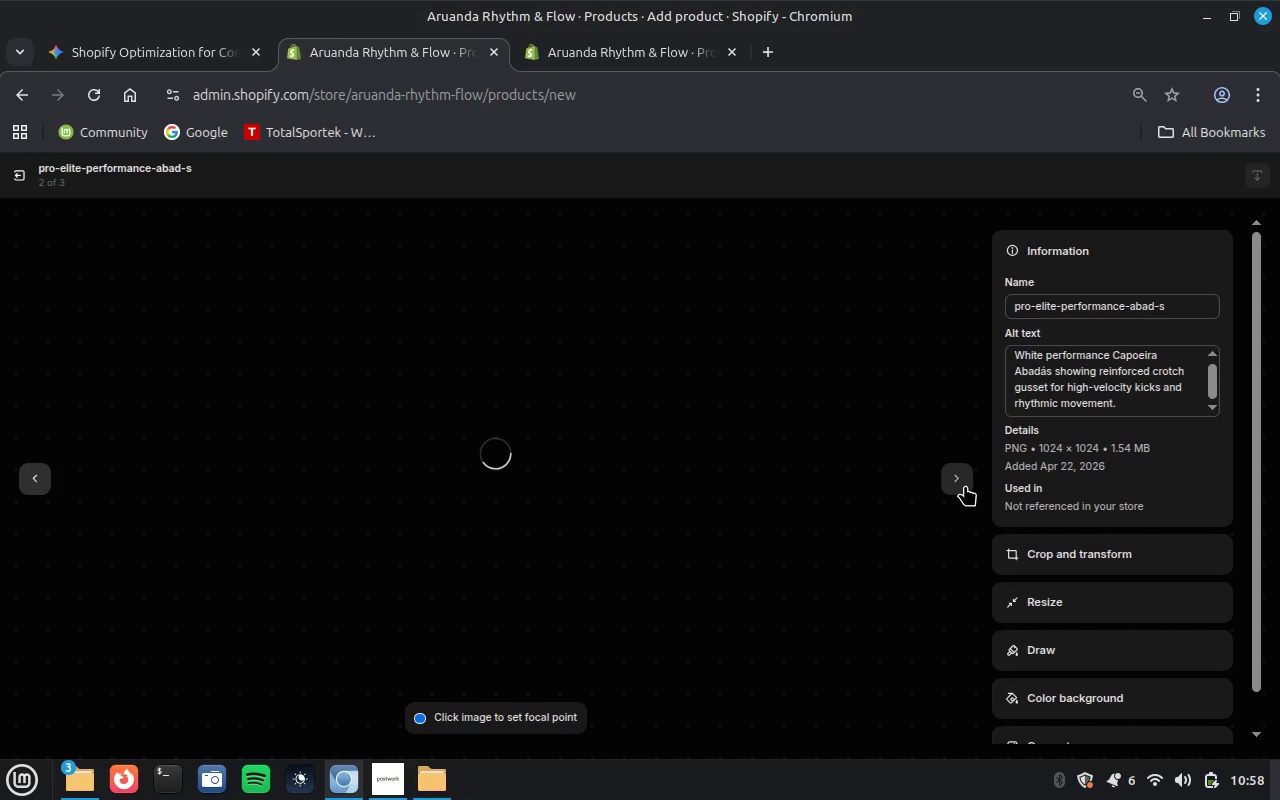 
left_click([212, 787])
 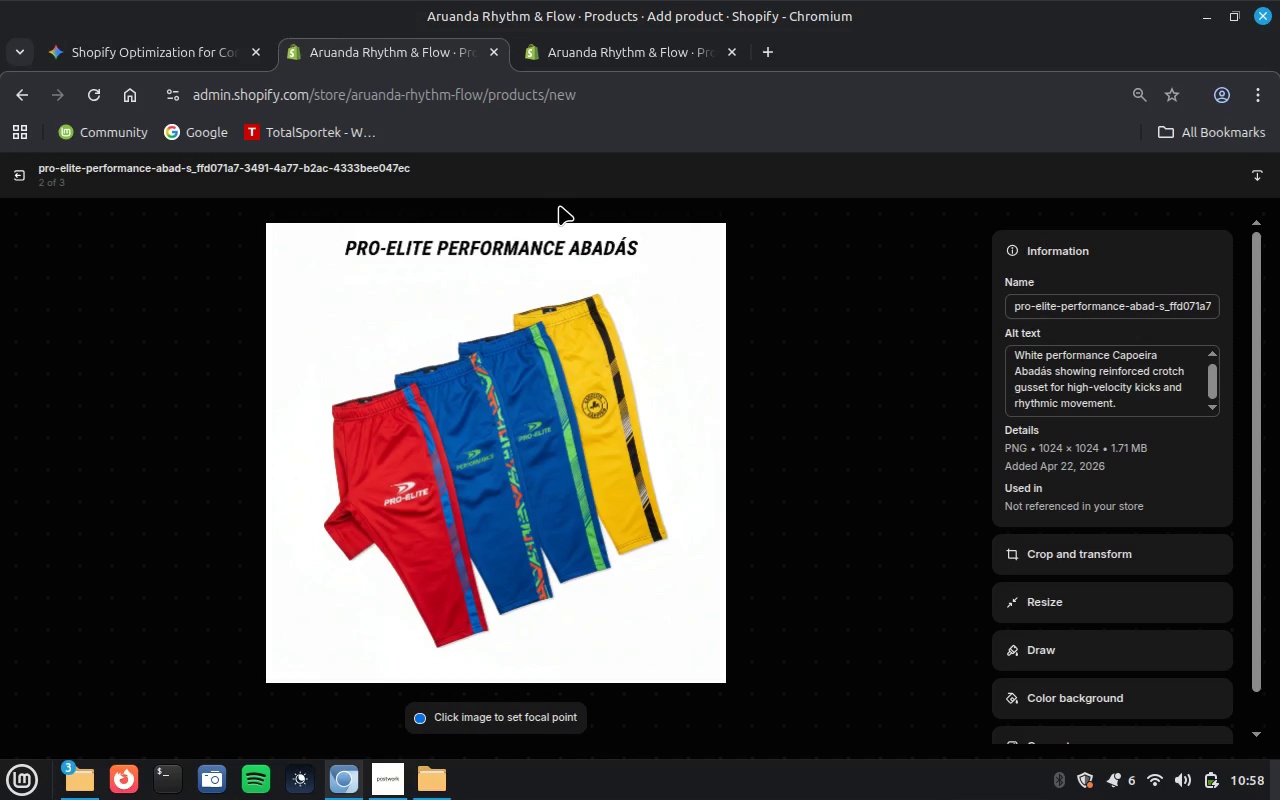 
wait(11.97)
 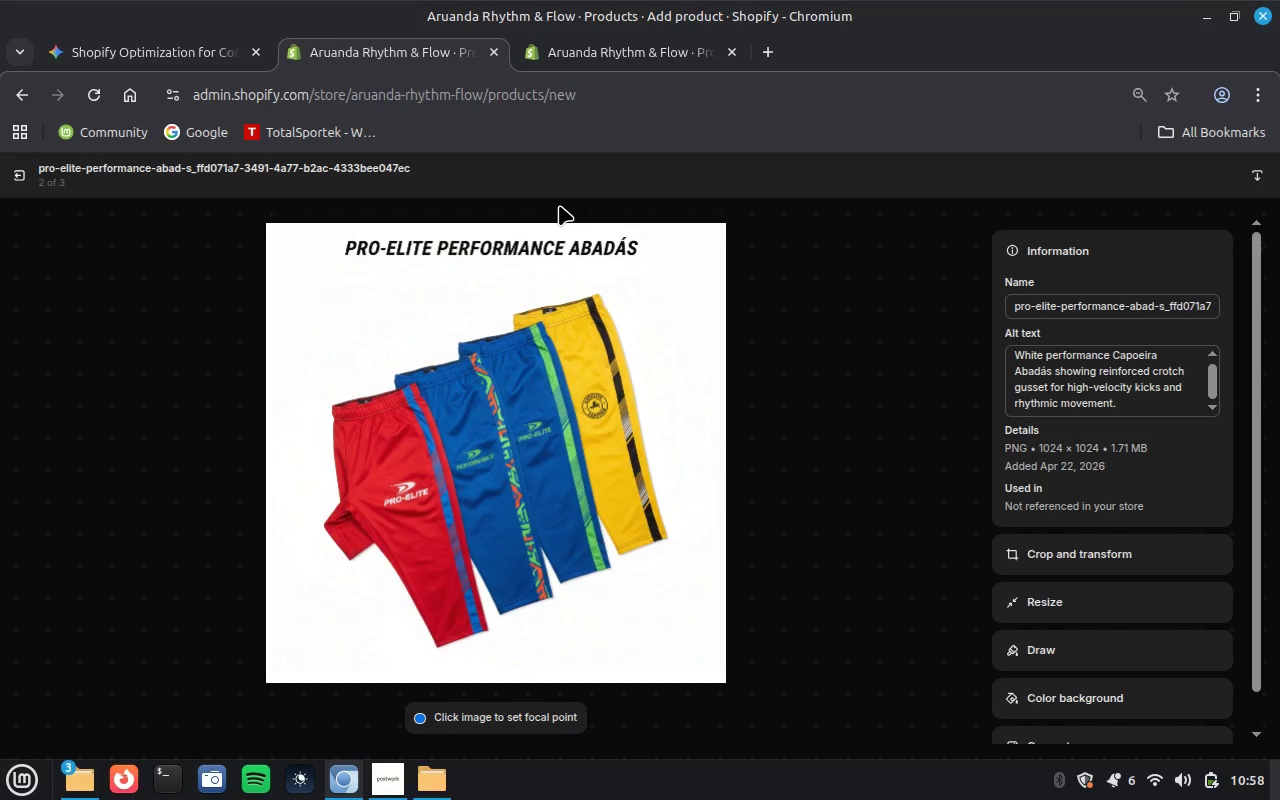 
type(Alt text 2)
 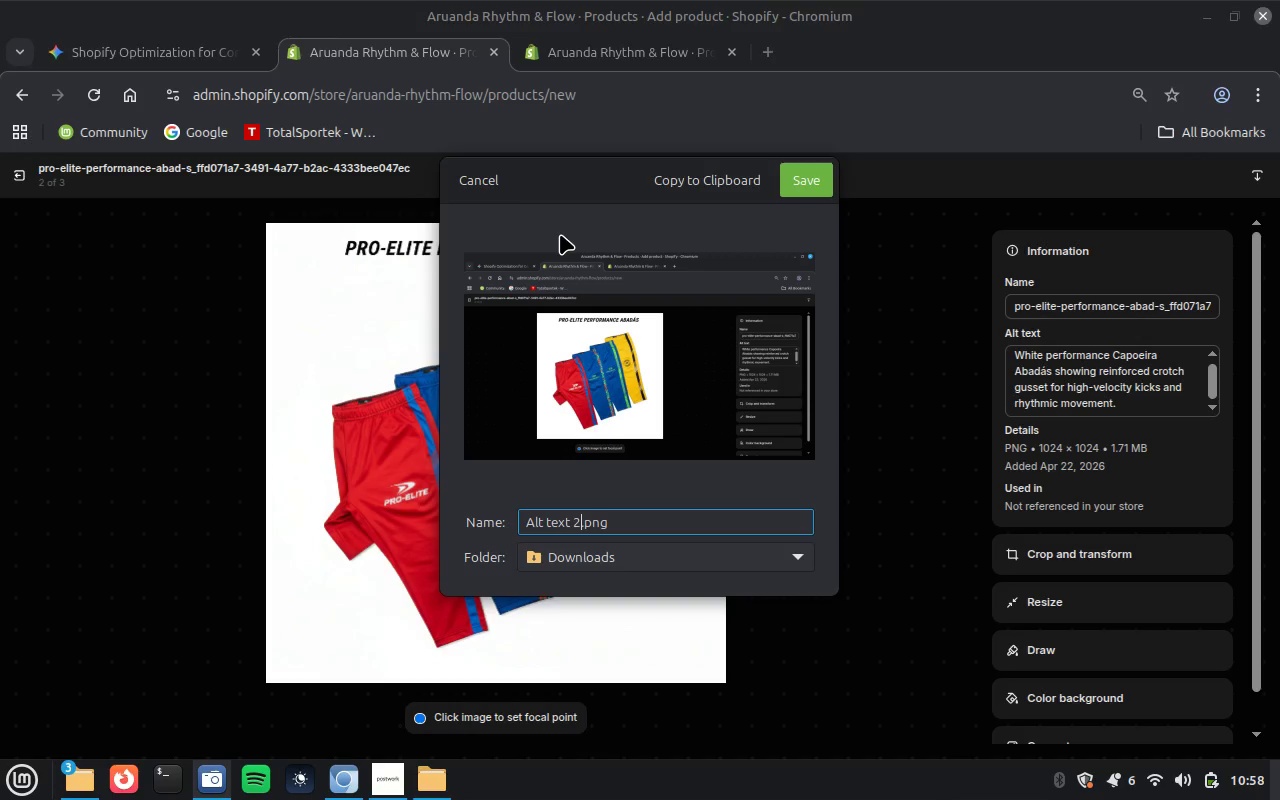 
key(Enter)
 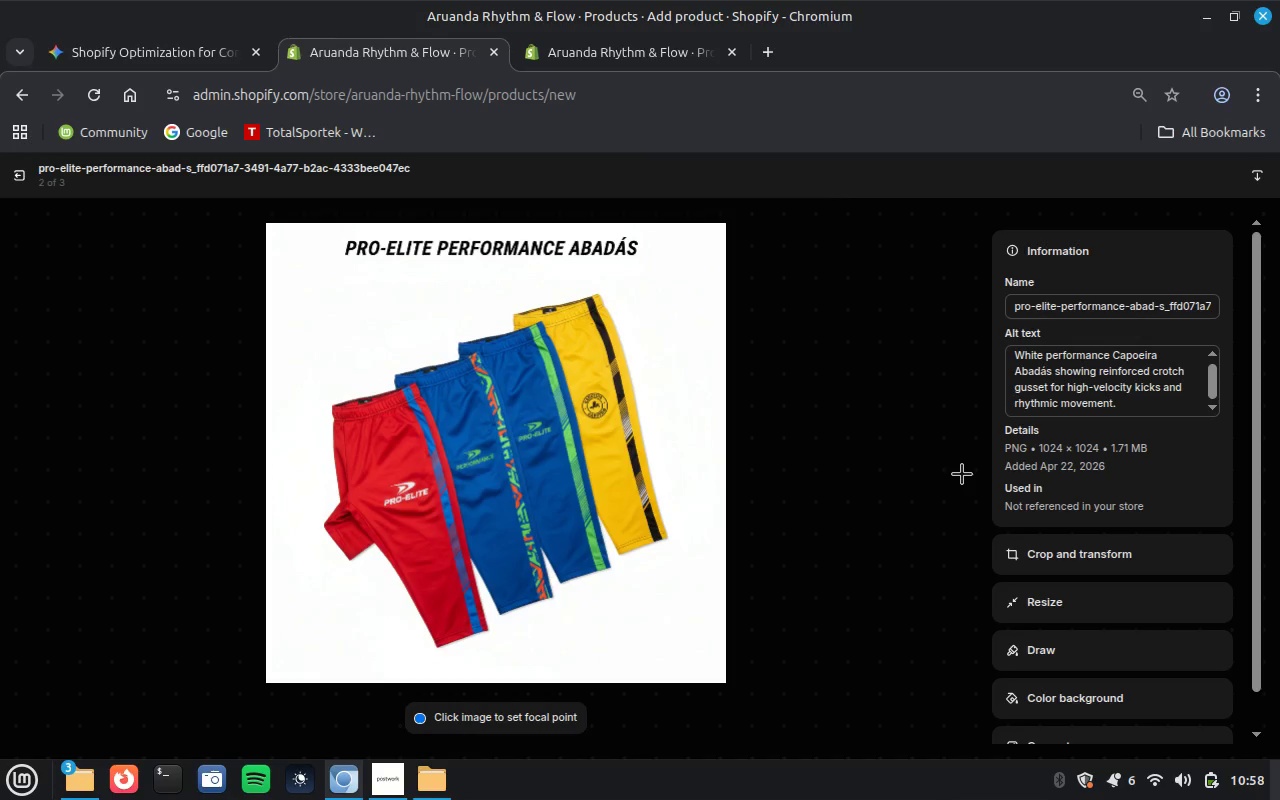 
wait(6.63)
 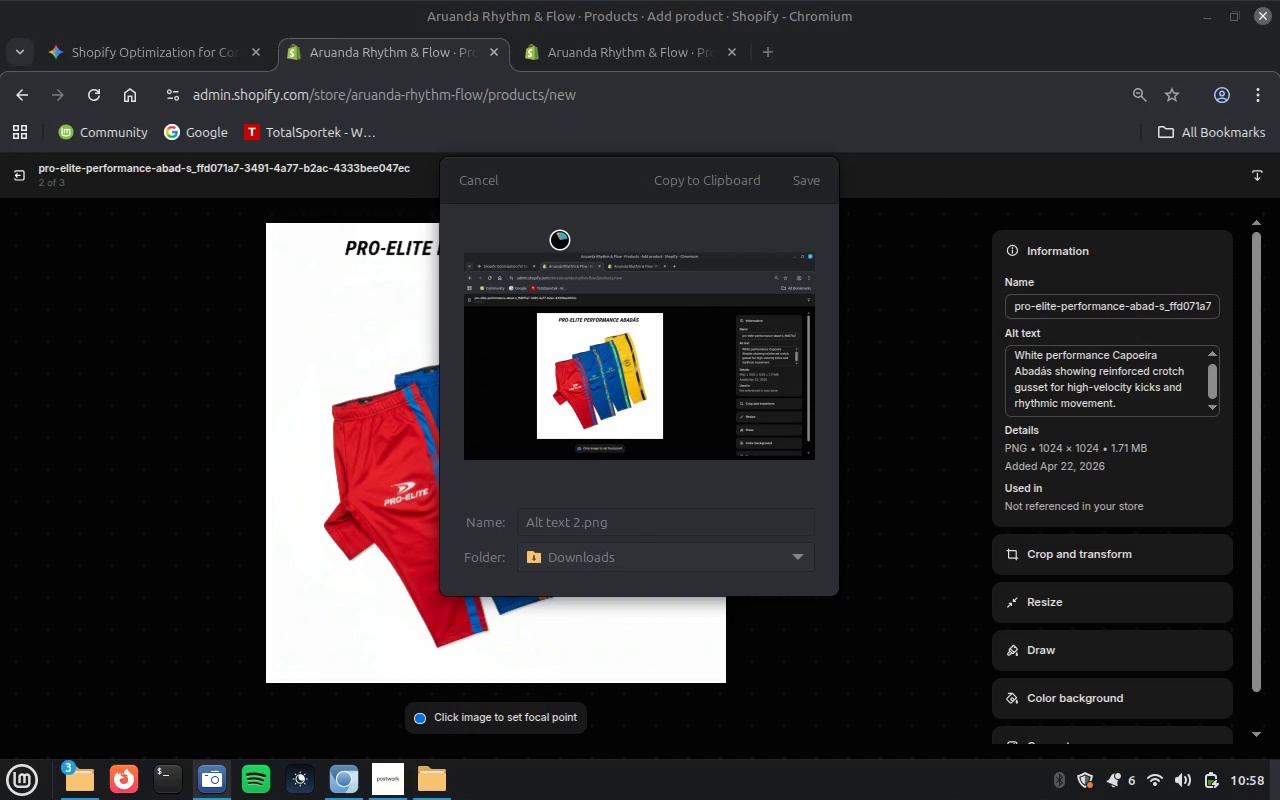 
left_click([960, 472])
 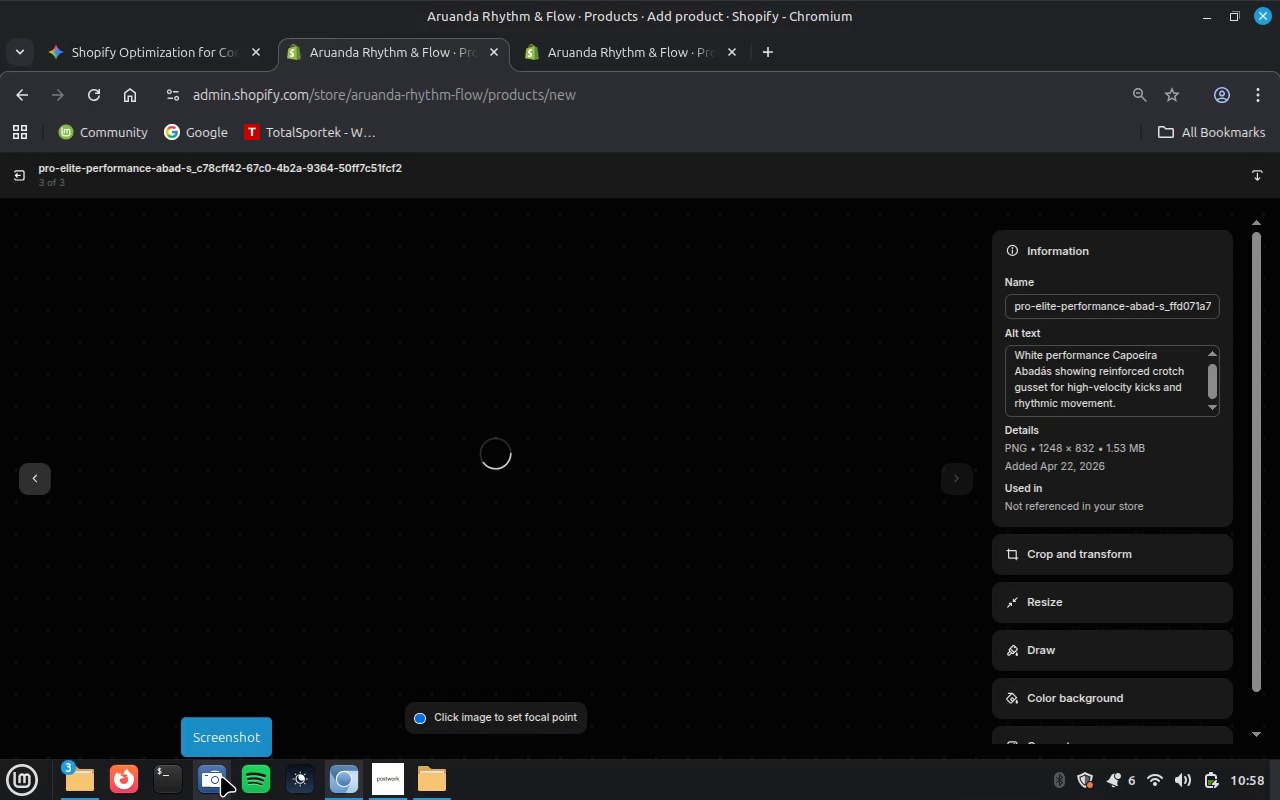 
wait(13.3)
 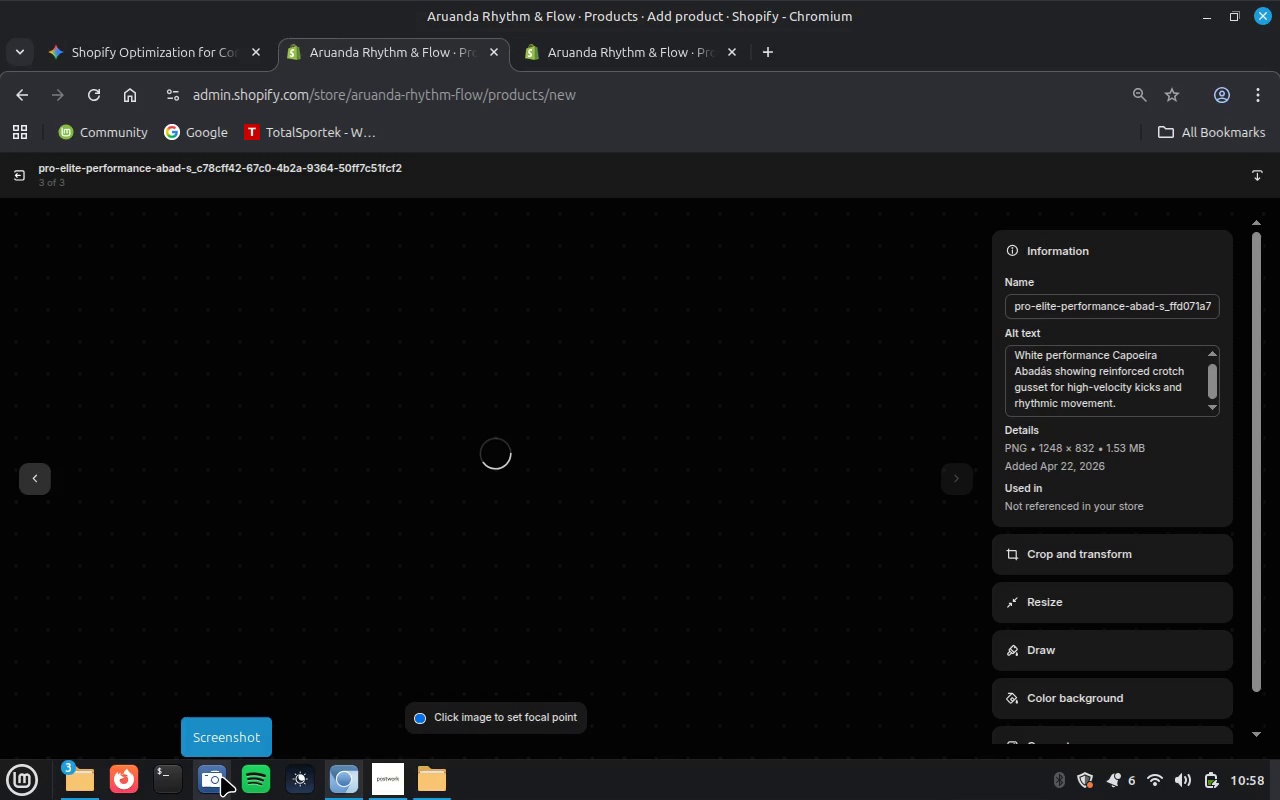 
left_click([221, 776])
 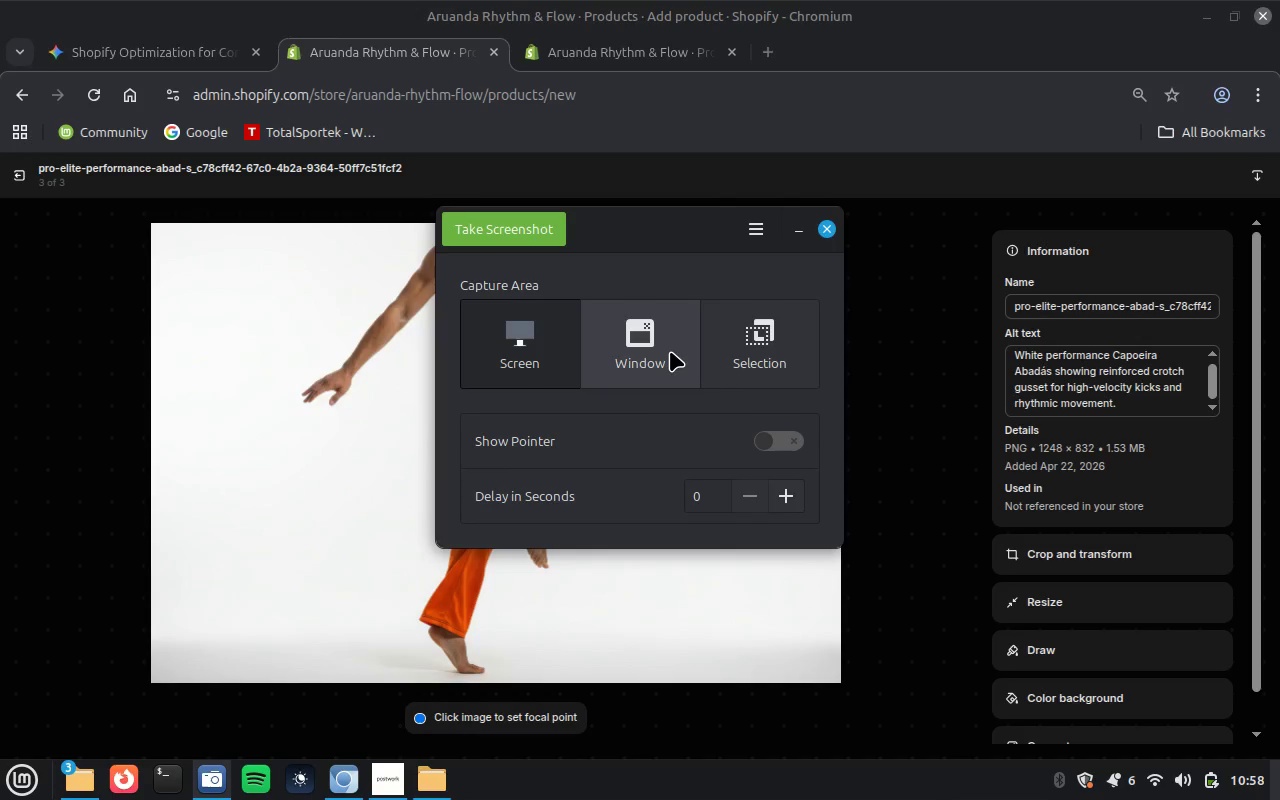 
wait(5.54)
 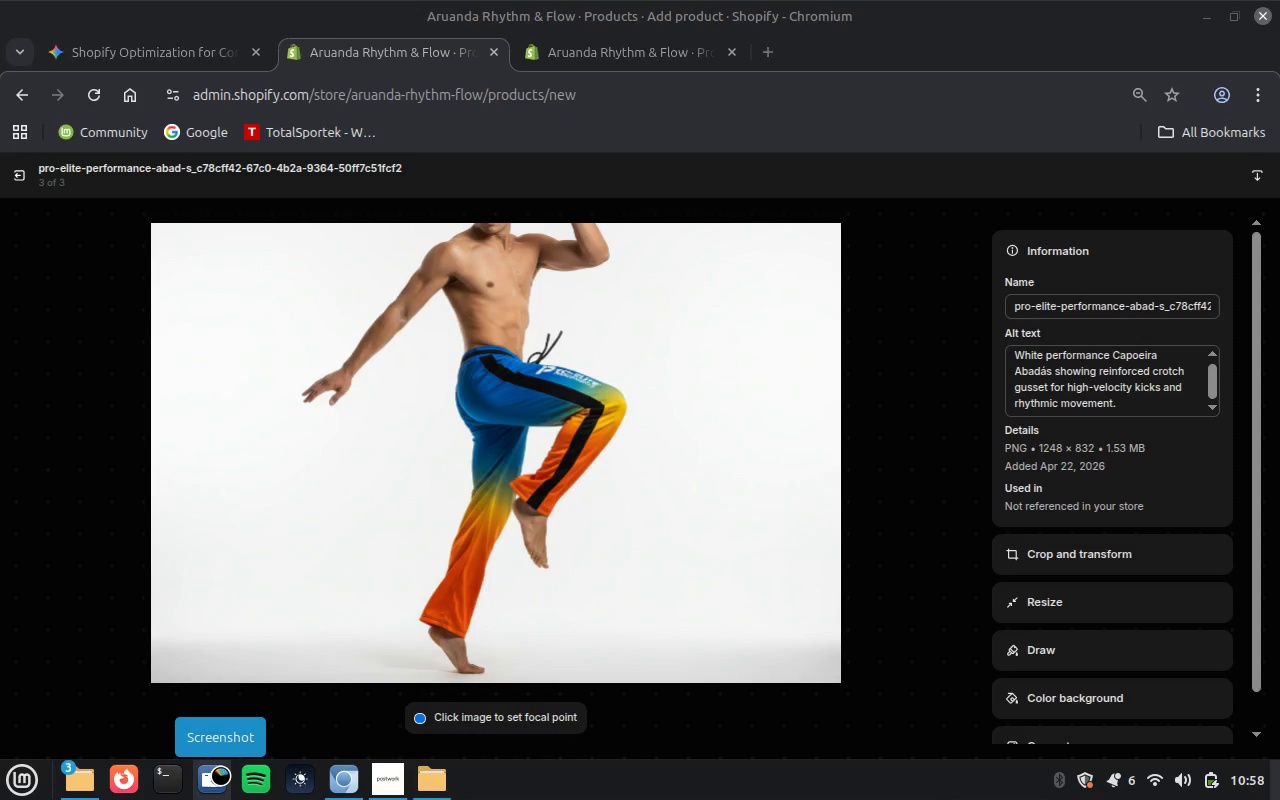 
left_click([532, 224])
 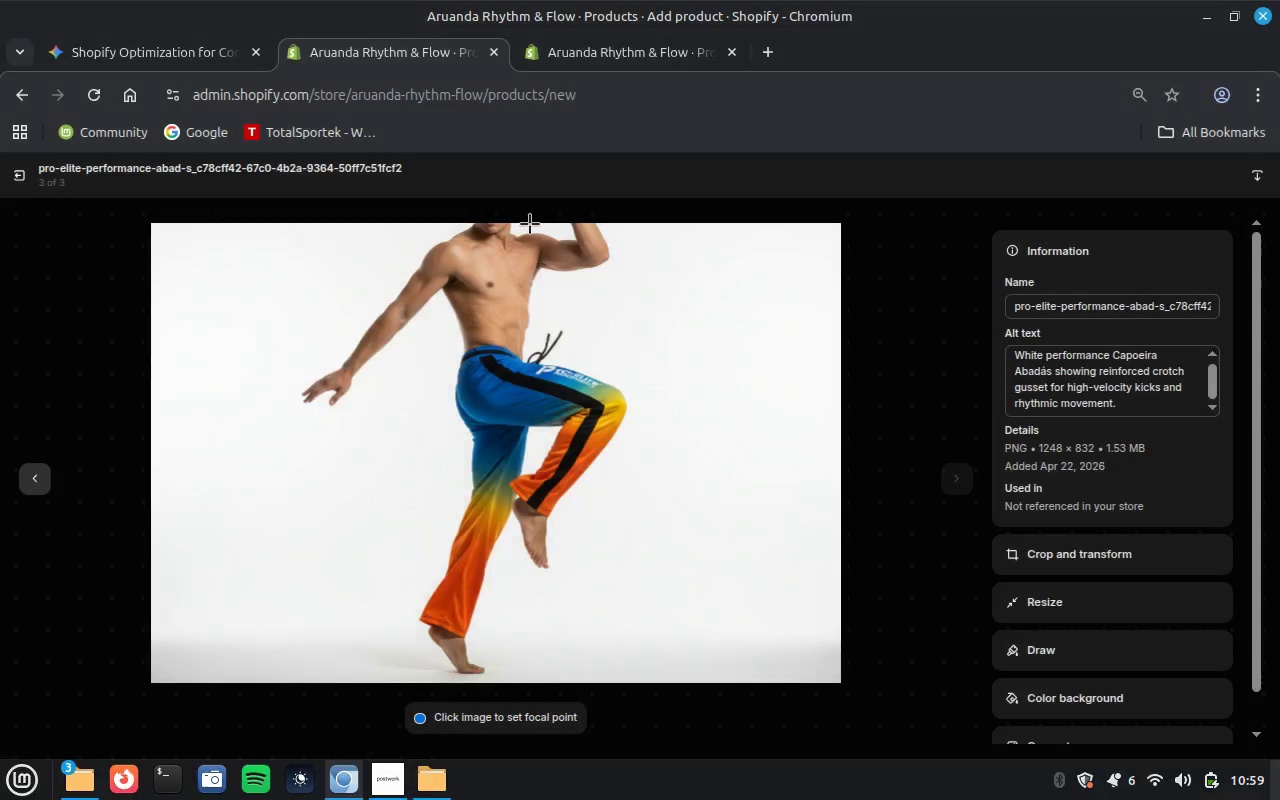 
hold_key(key=ShiftLeft, duration=0.75)
 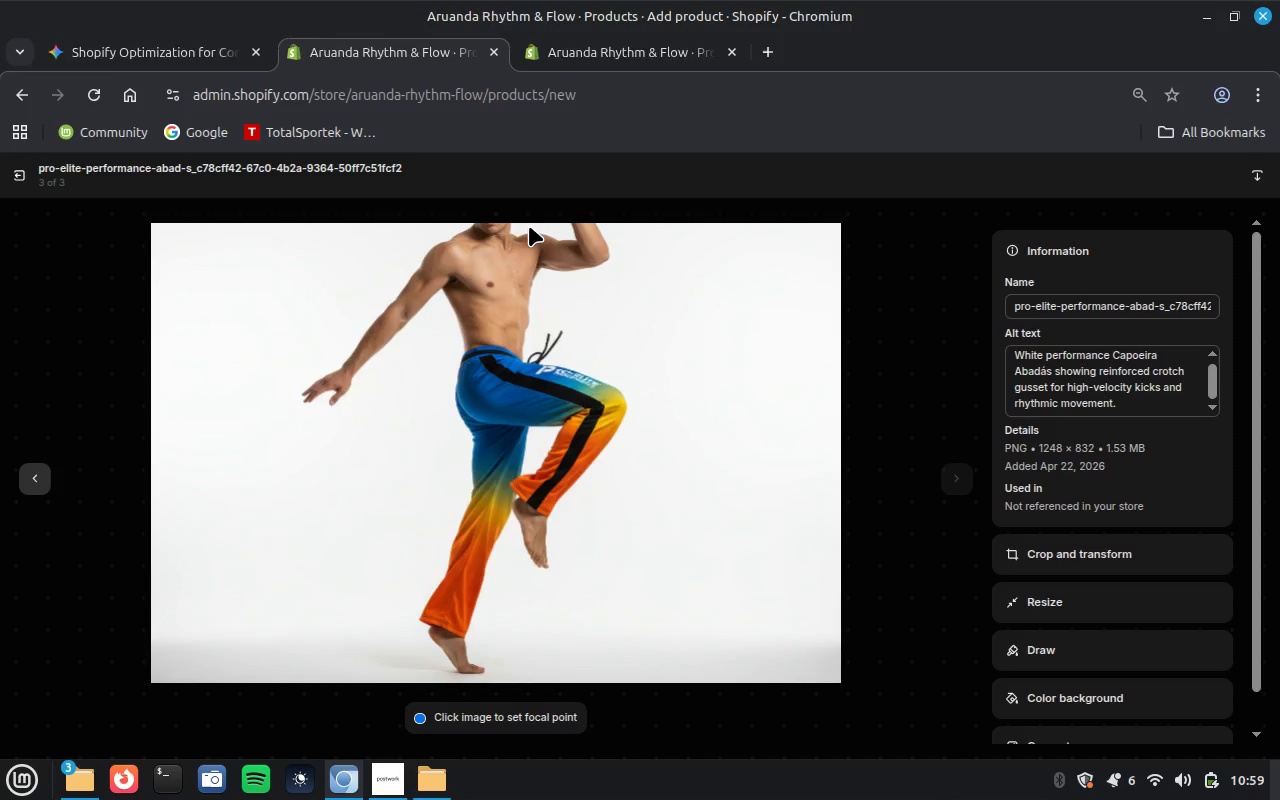 
type(Alt text 4)
 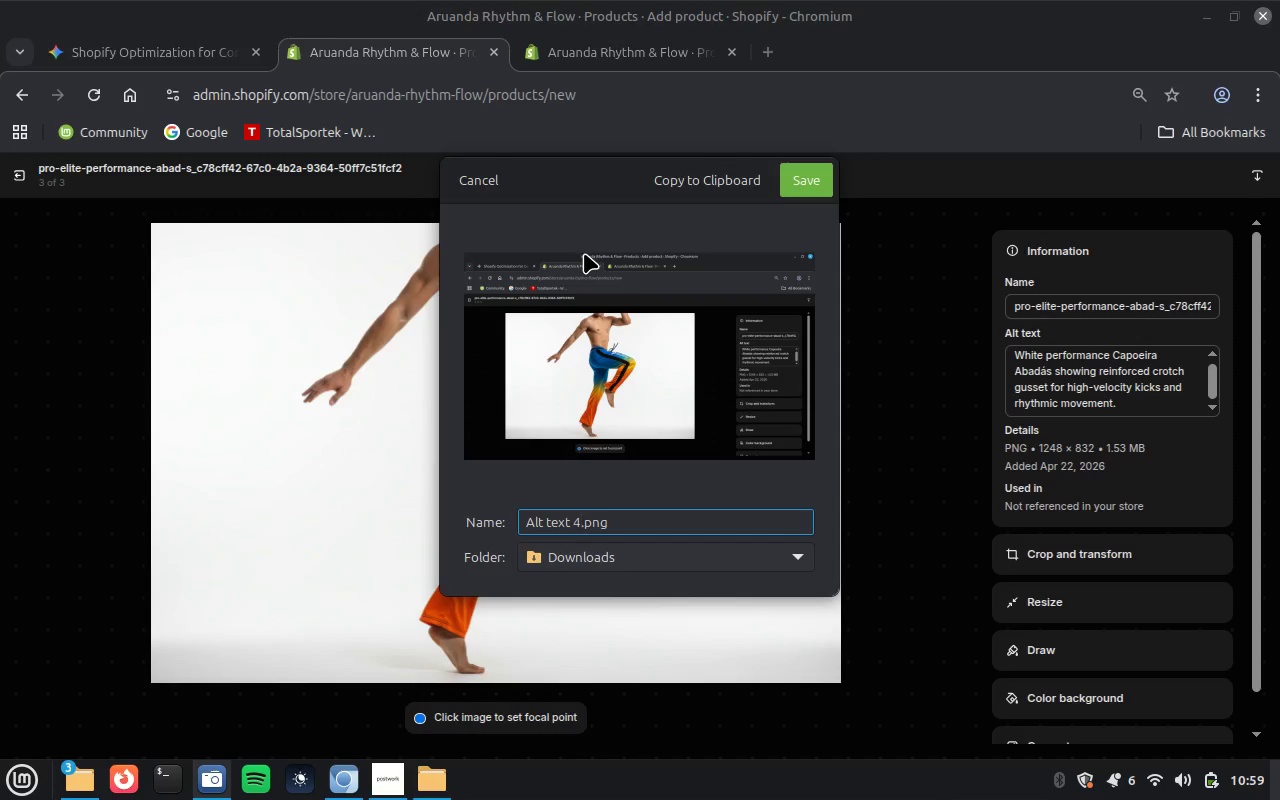 
key(Backspace)
 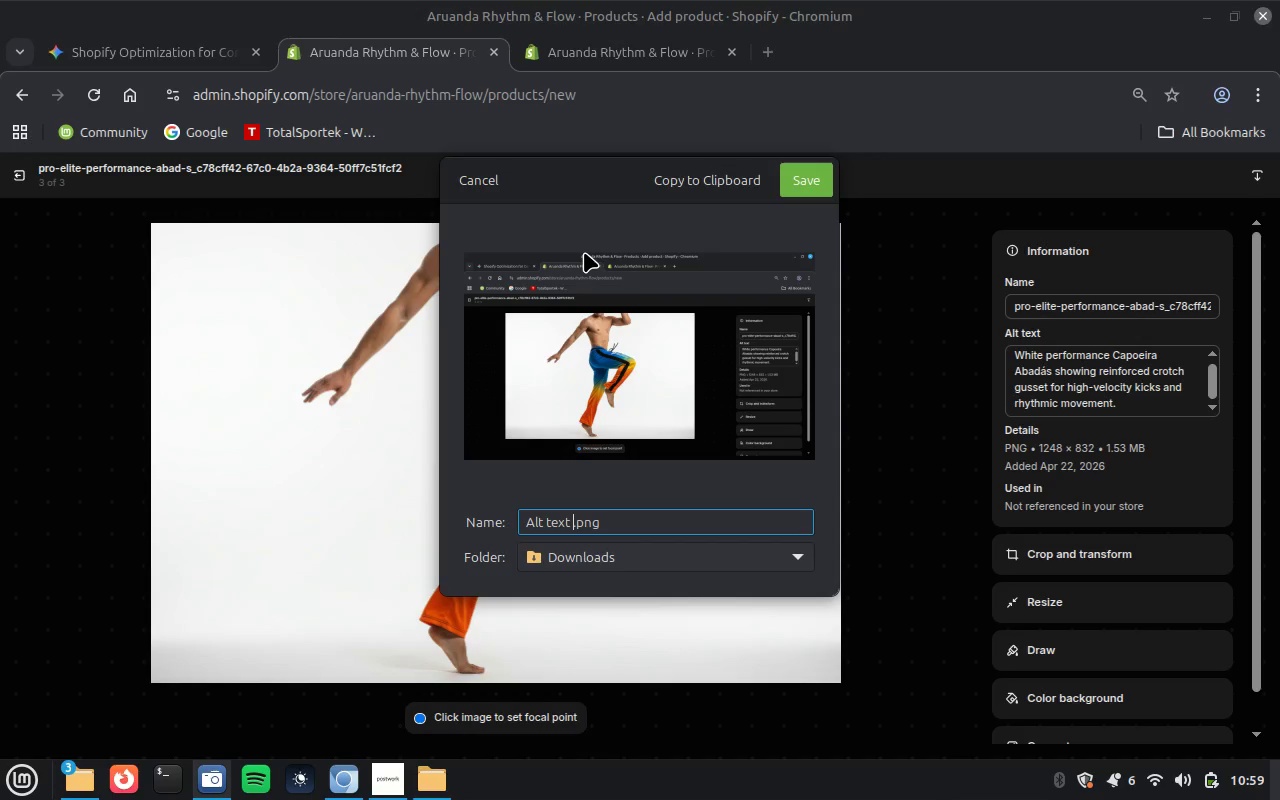 
key(3)
 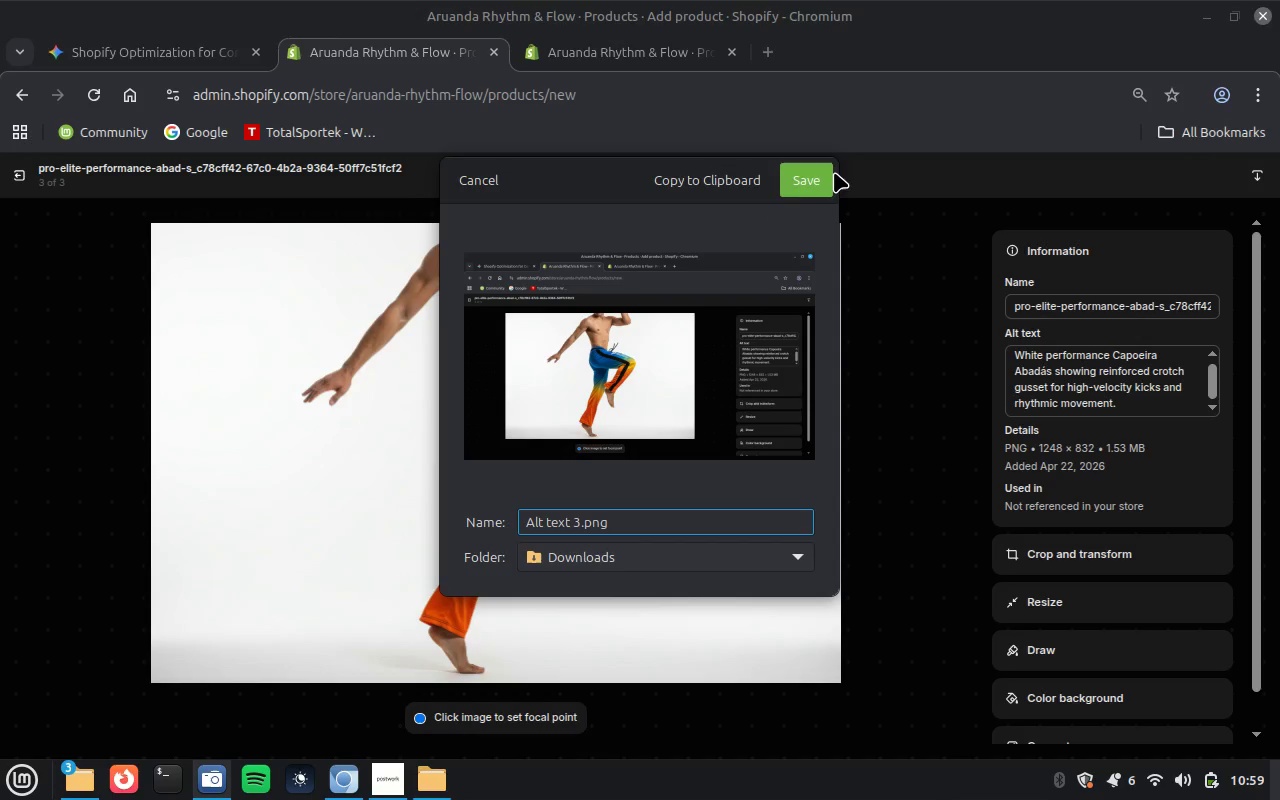 
left_click([820, 173])
 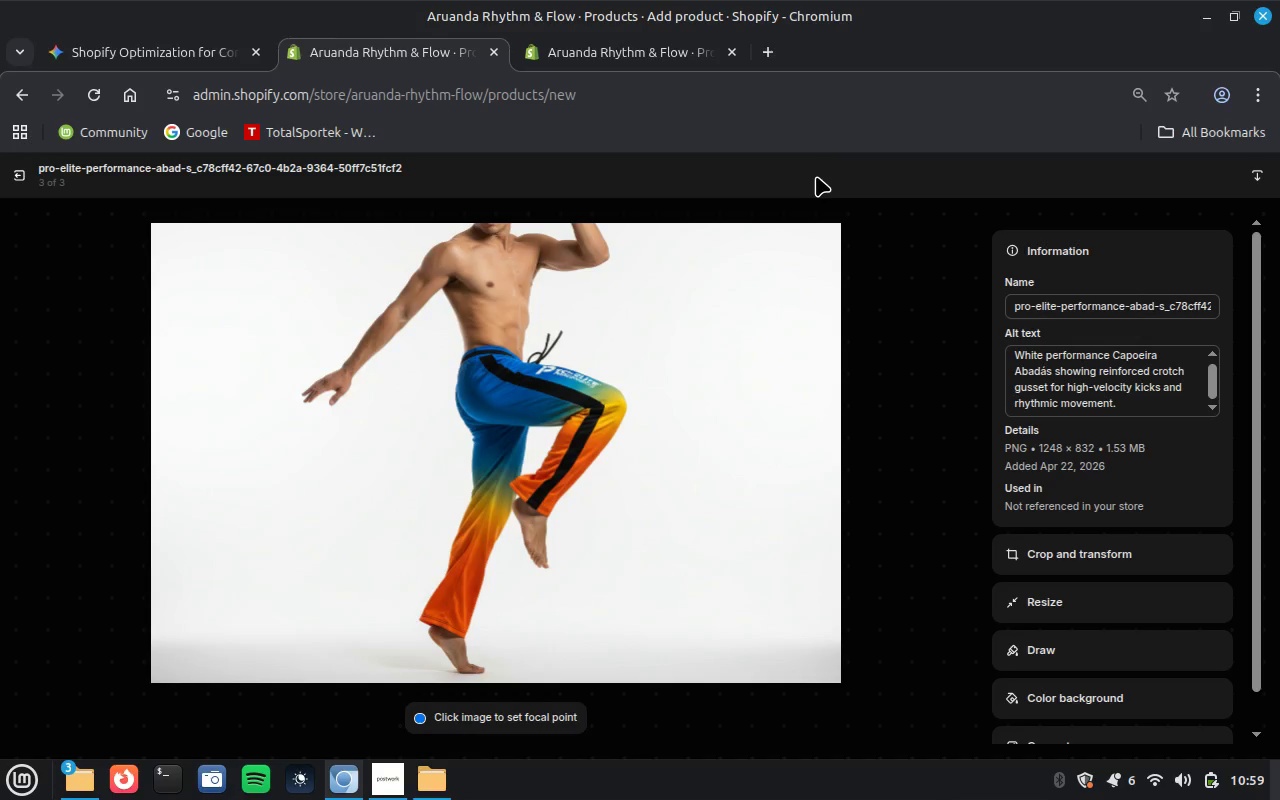 
wait(10.45)
 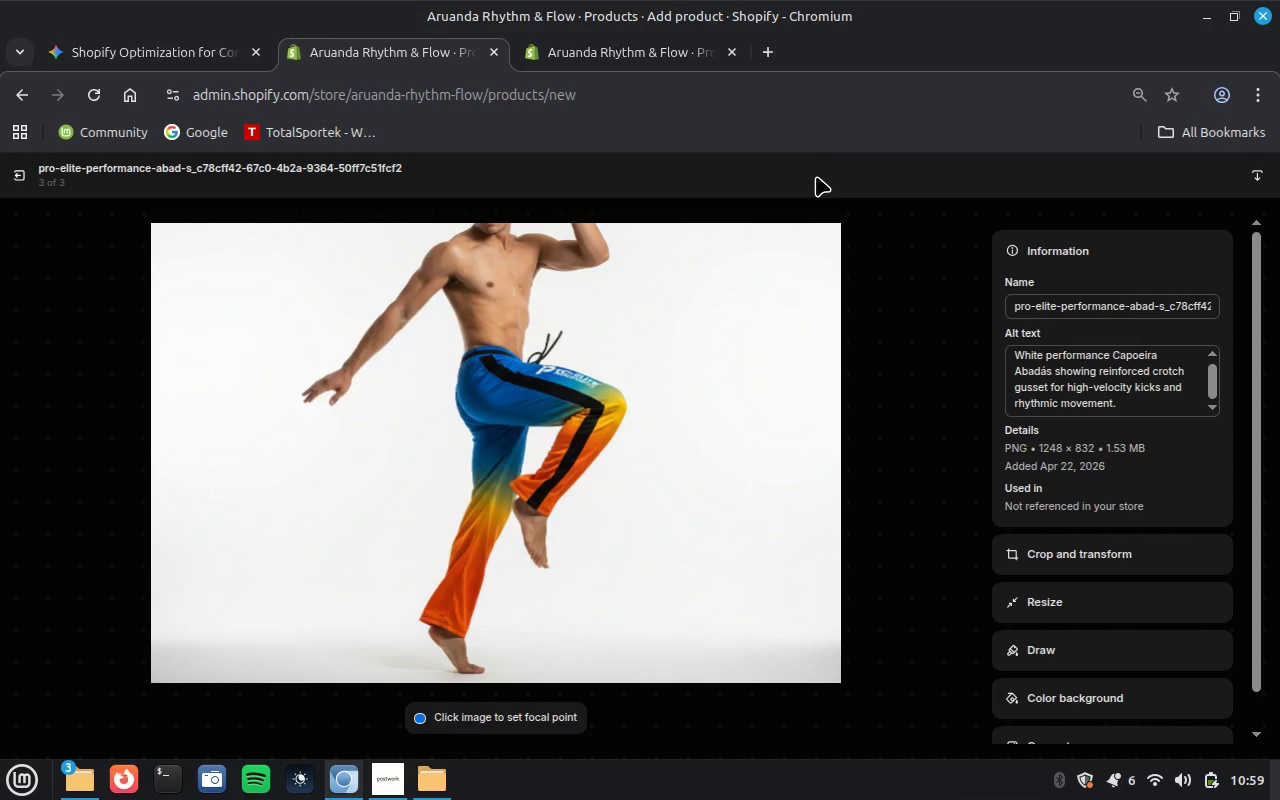 
left_click([12, 176])
 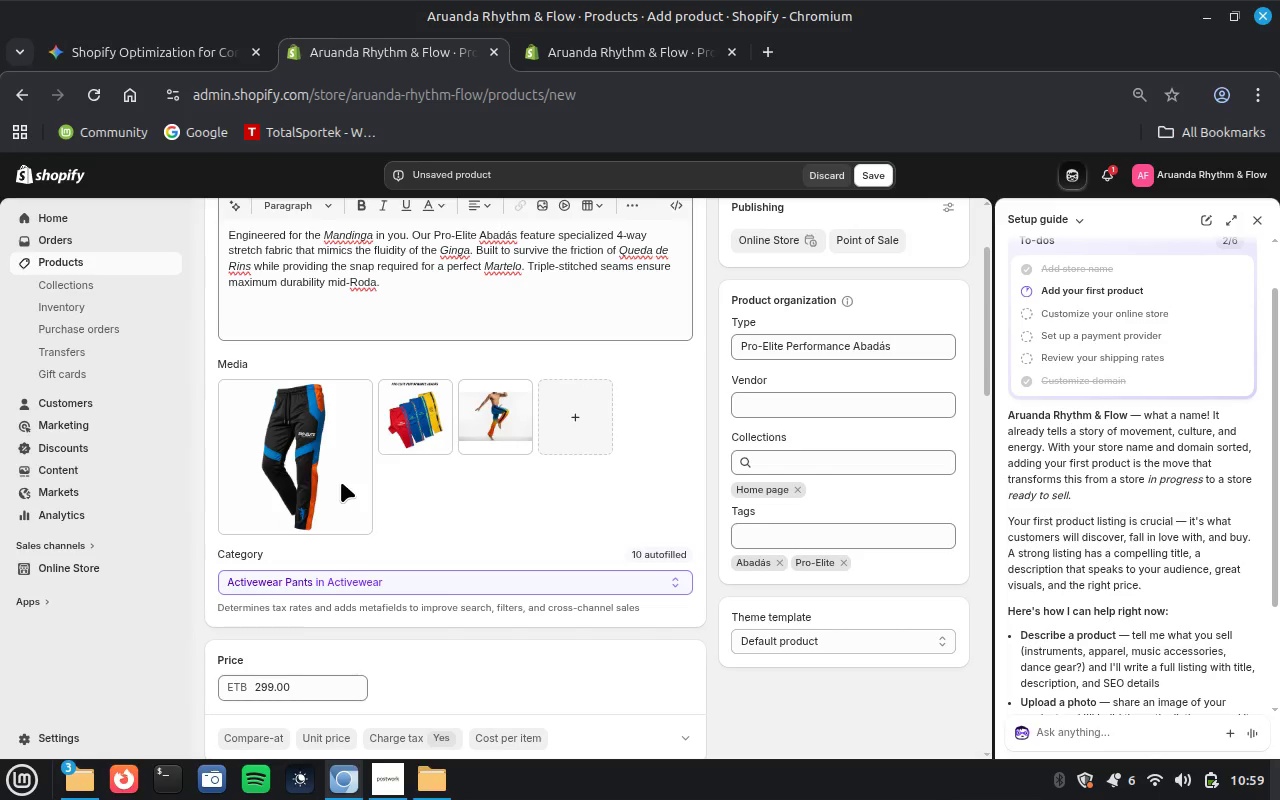 
scroll: coordinate [723, 716], scroll_direction: up, amount: 7.0
 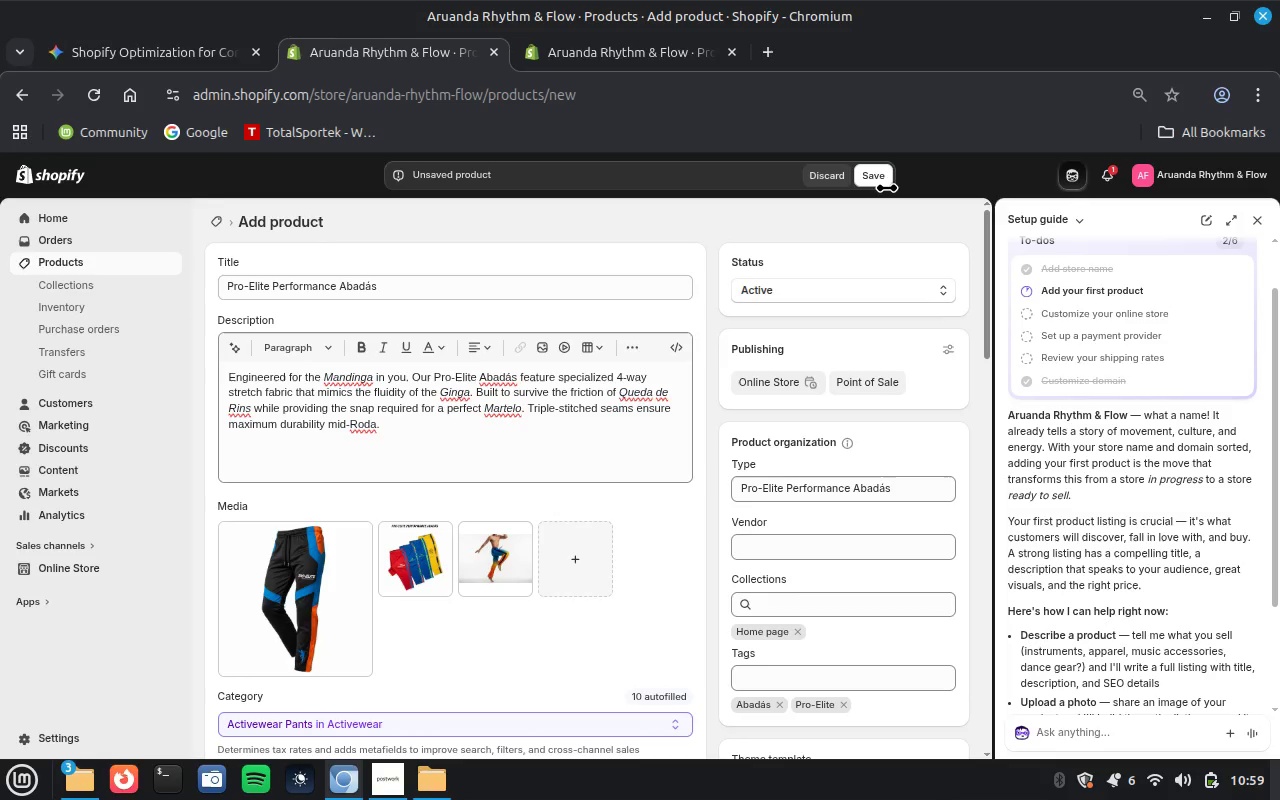 
left_click([875, 178])
 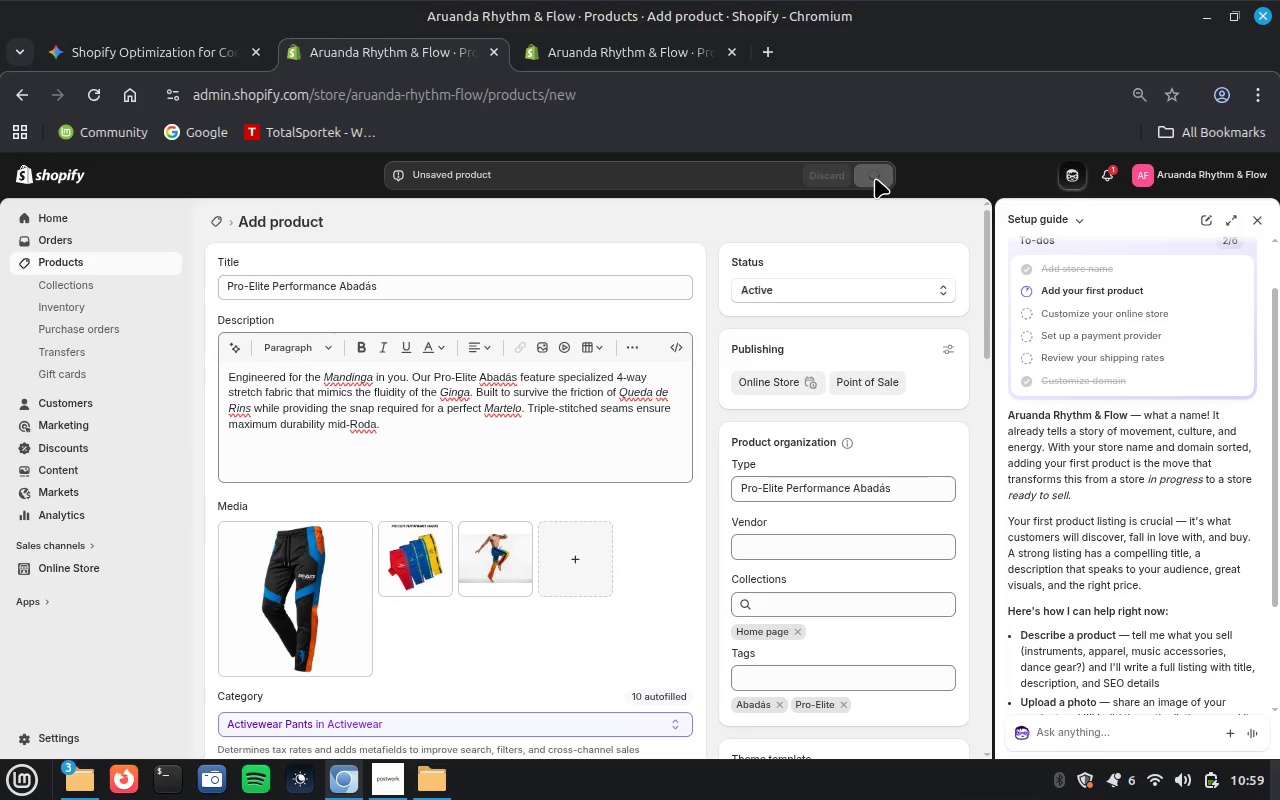 
wait(6.34)
 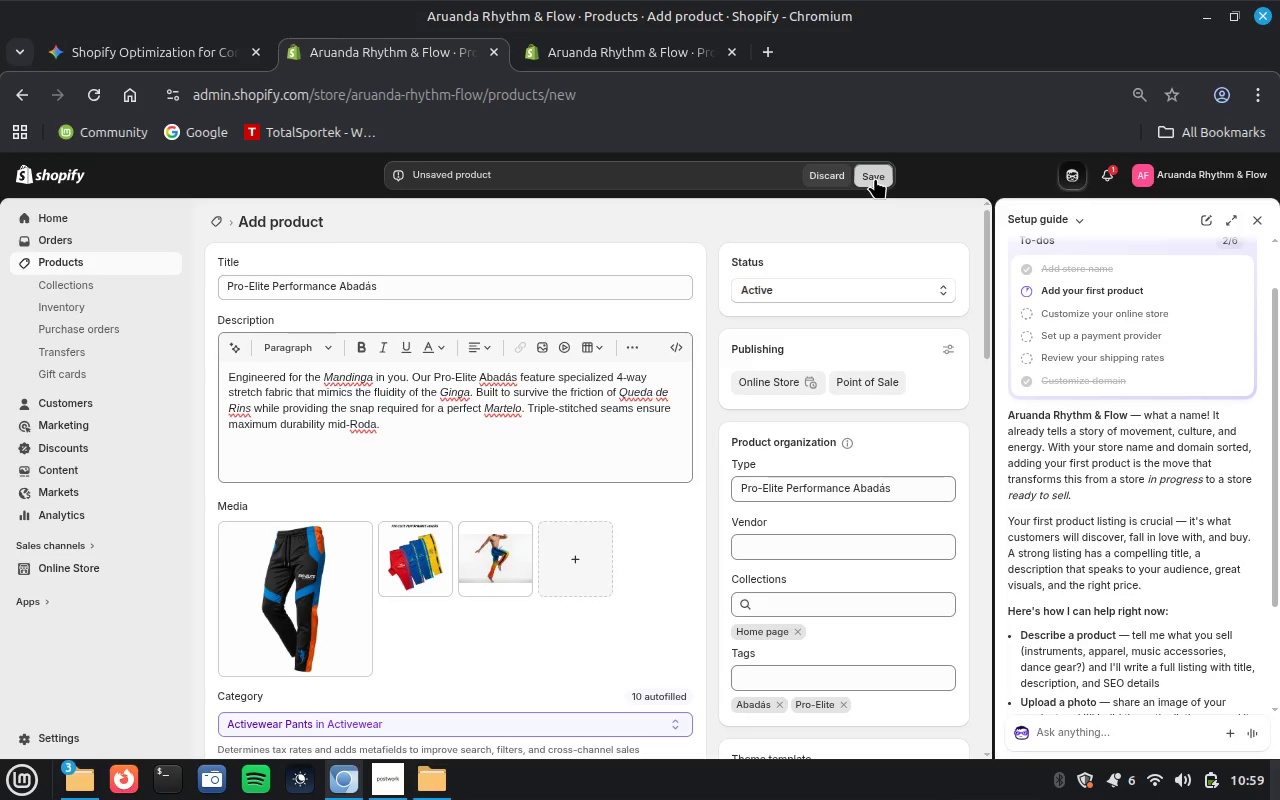 
left_click([381, 793])